 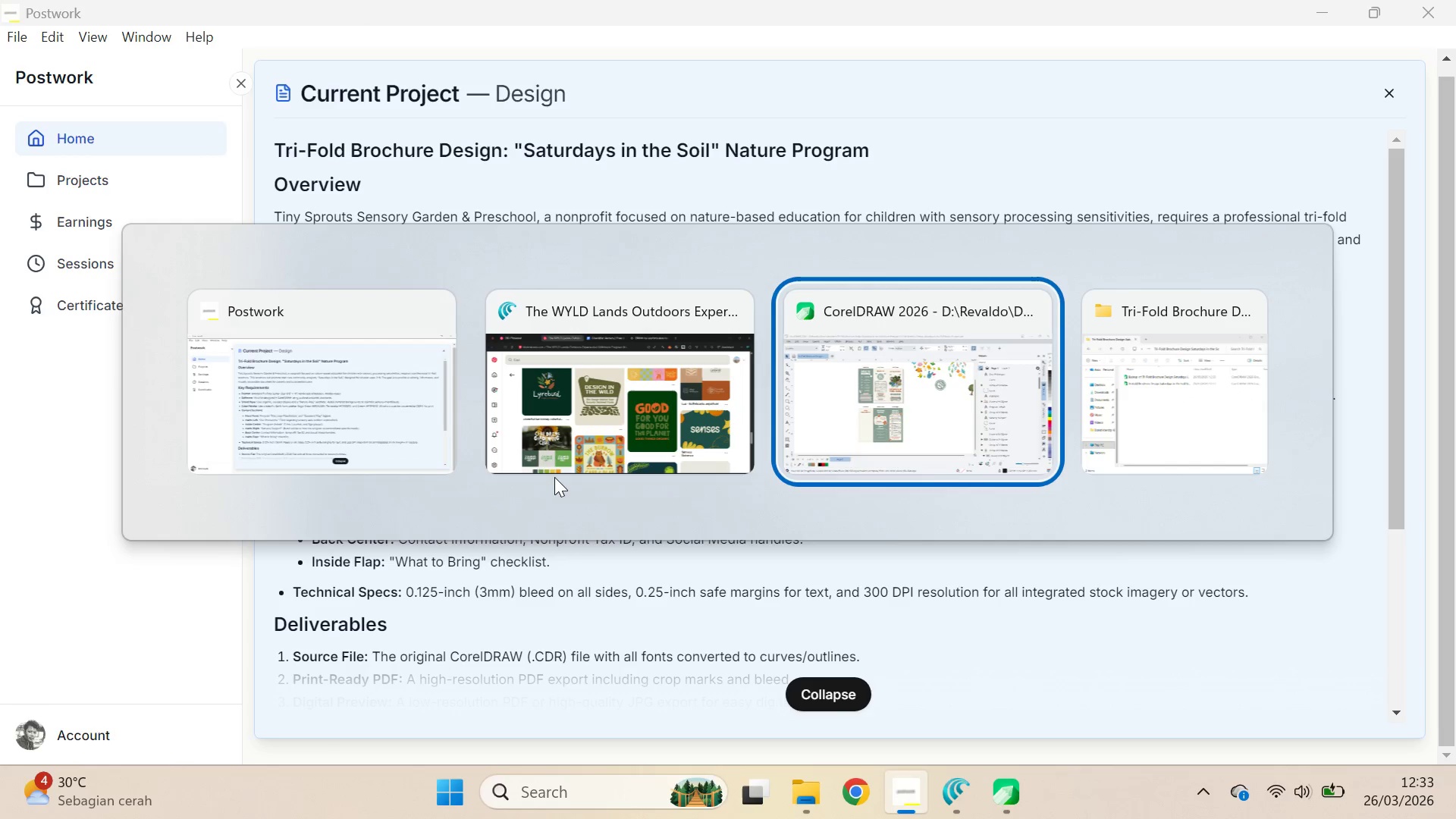 
key(Alt+Tab)
 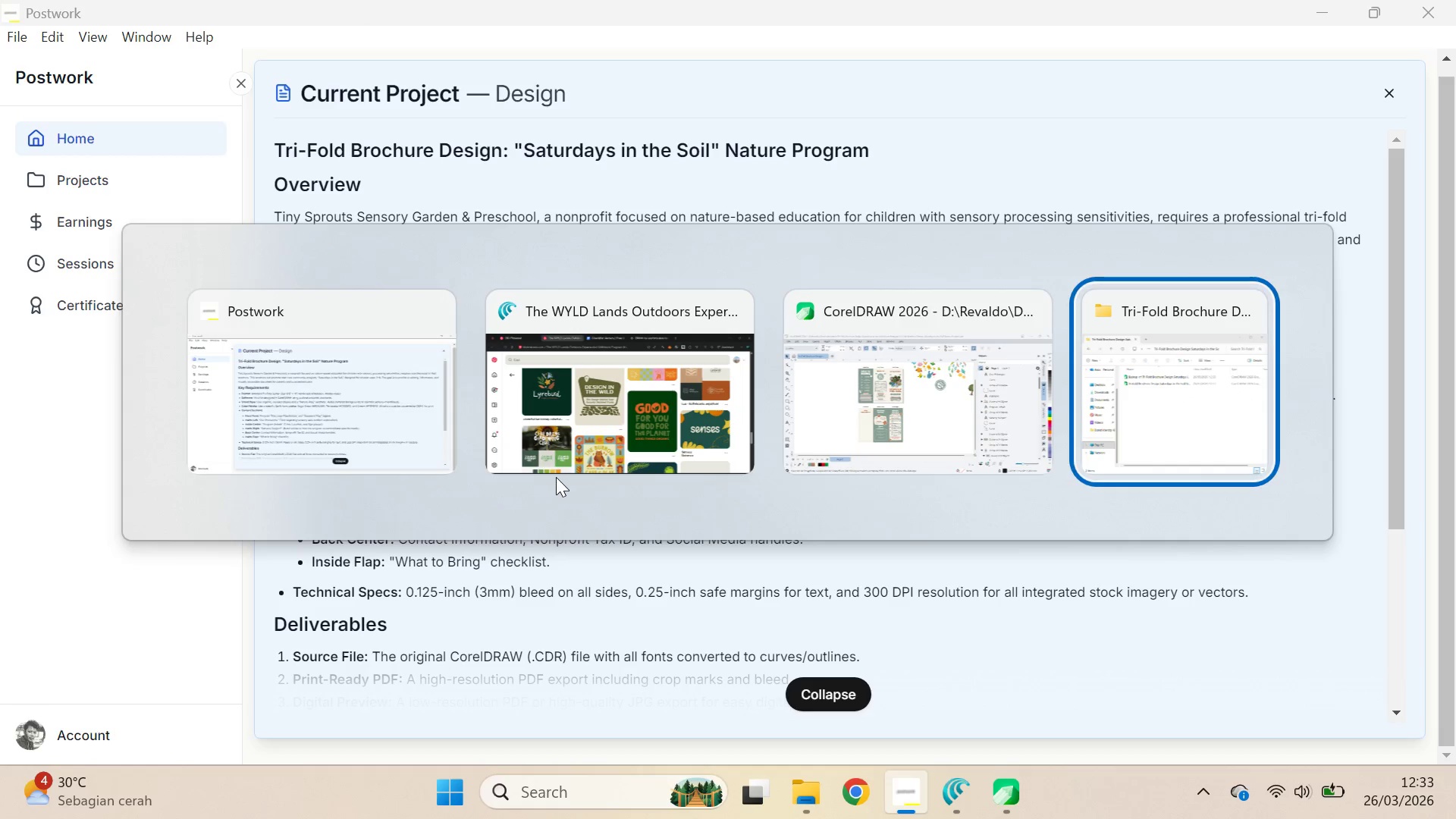 
key(Alt+Tab)
 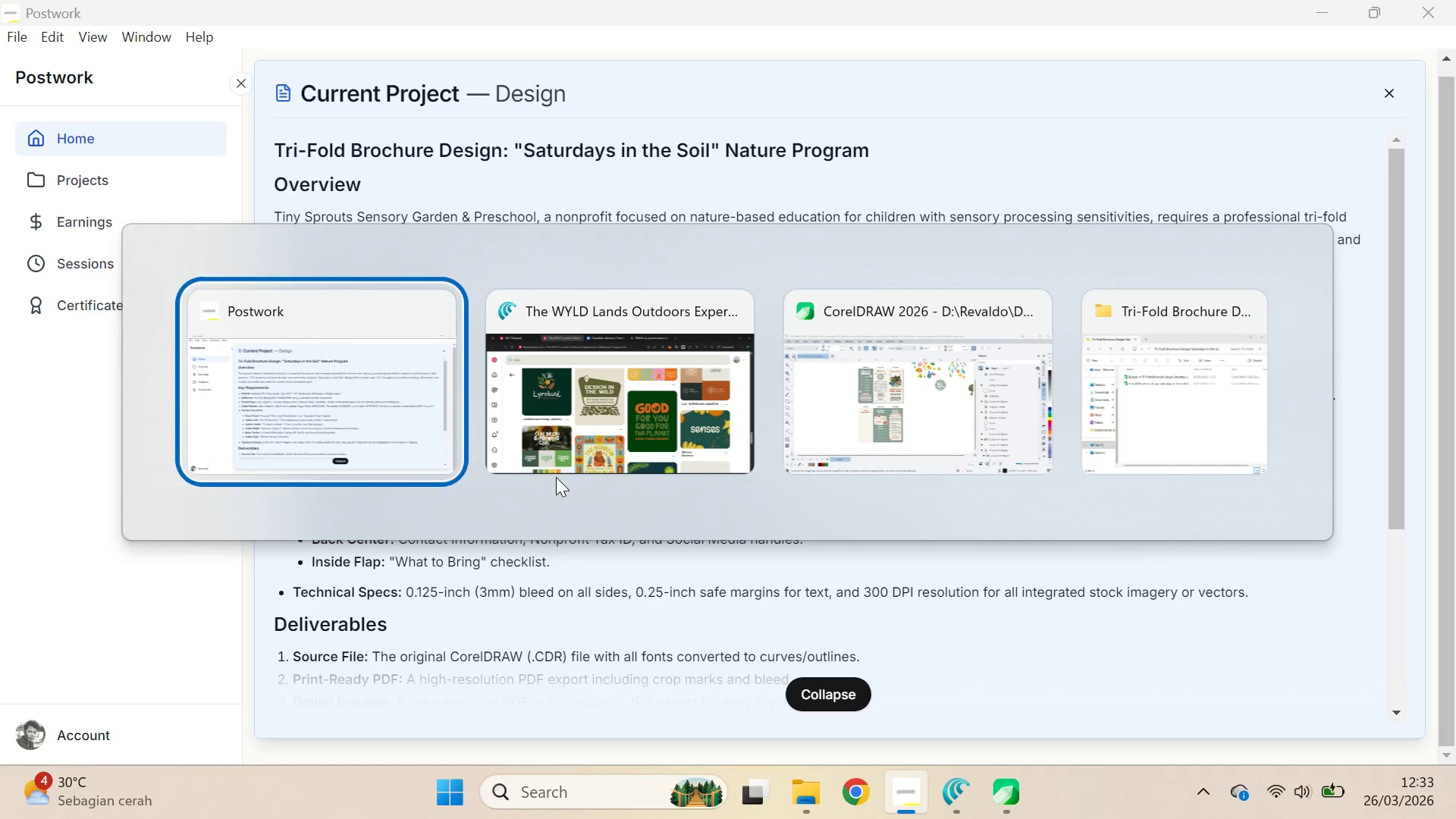 
key(Alt+Tab)
 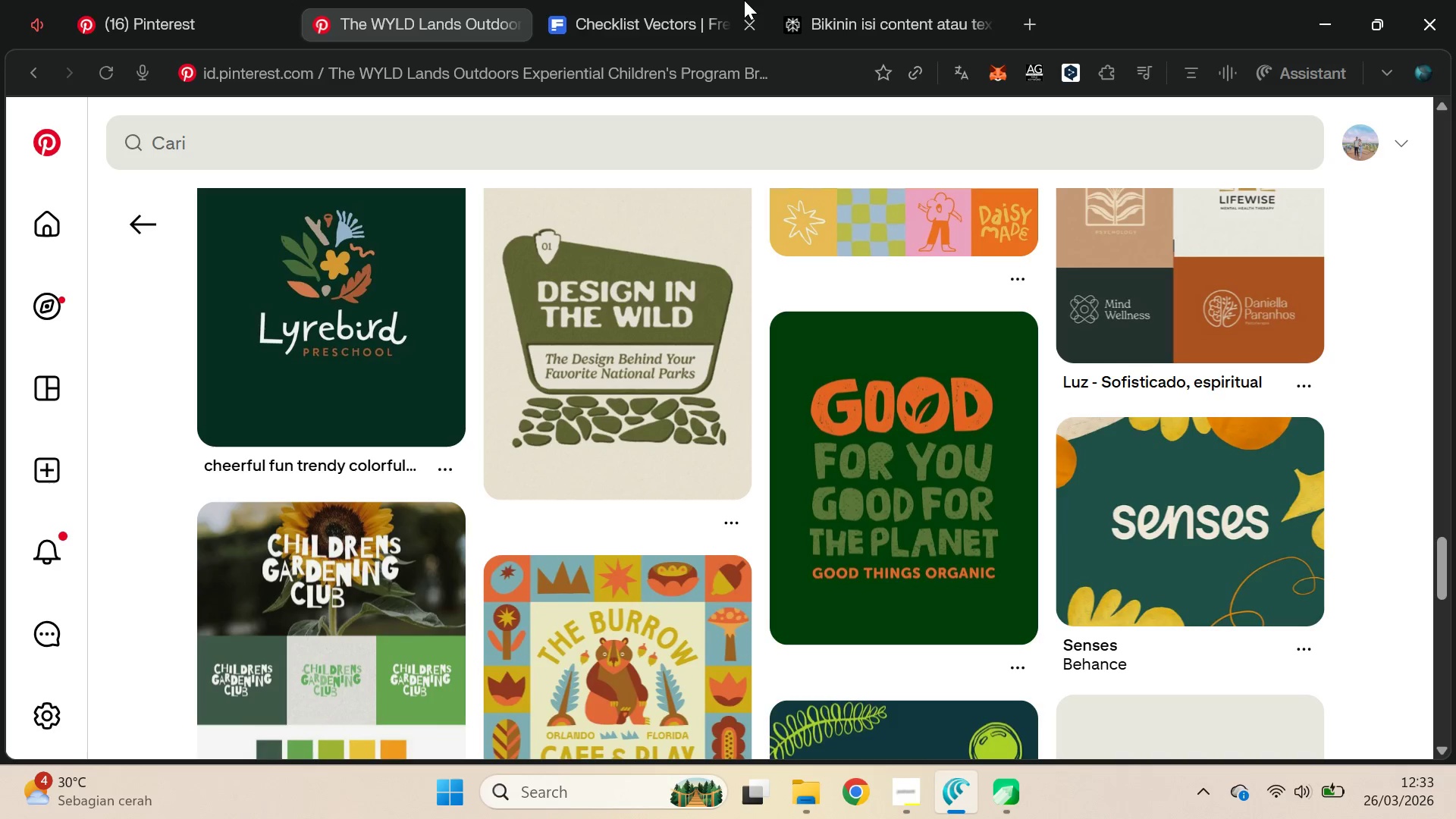 
left_click([739, 0])
 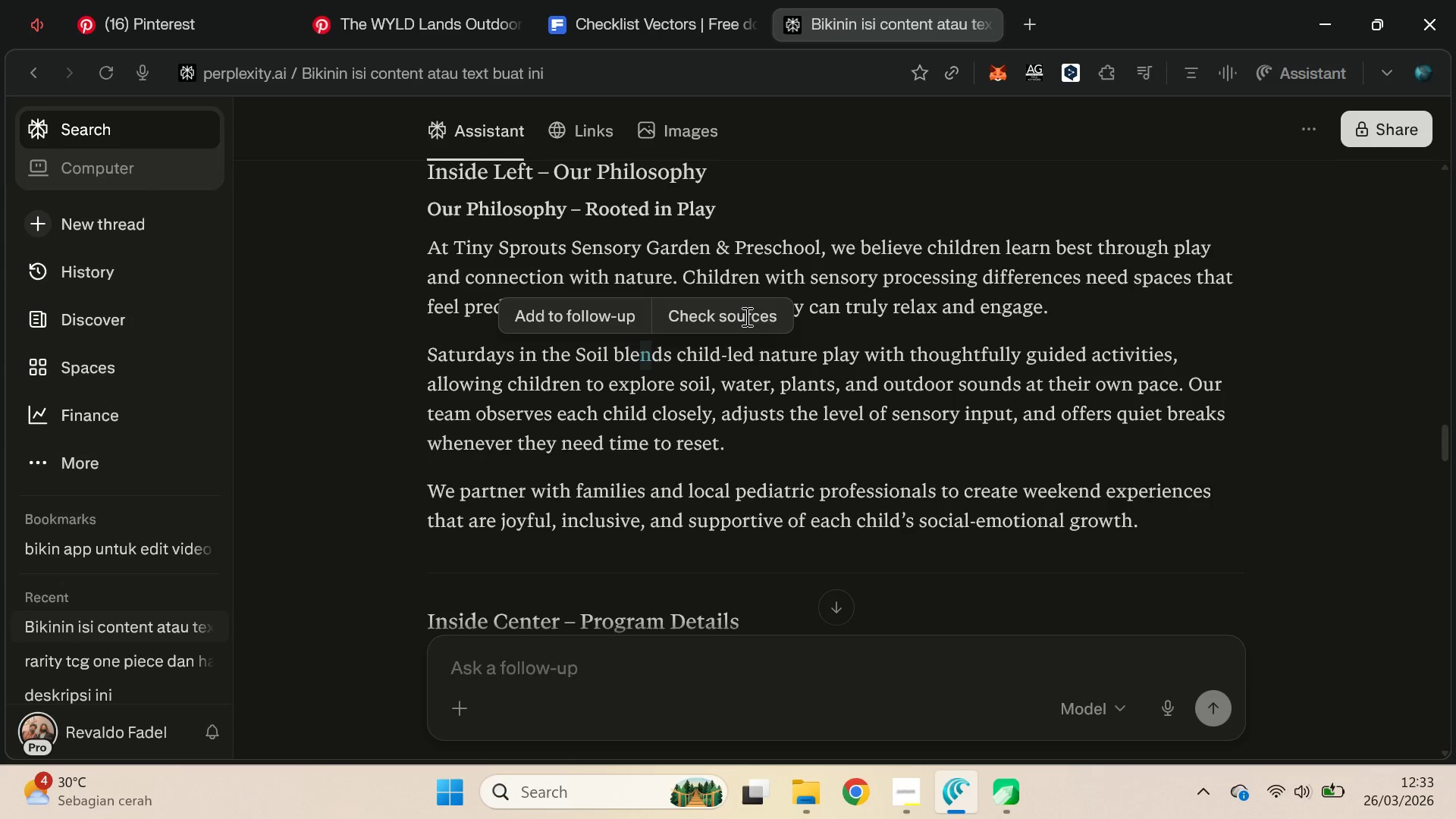 
left_click([764, 388])
 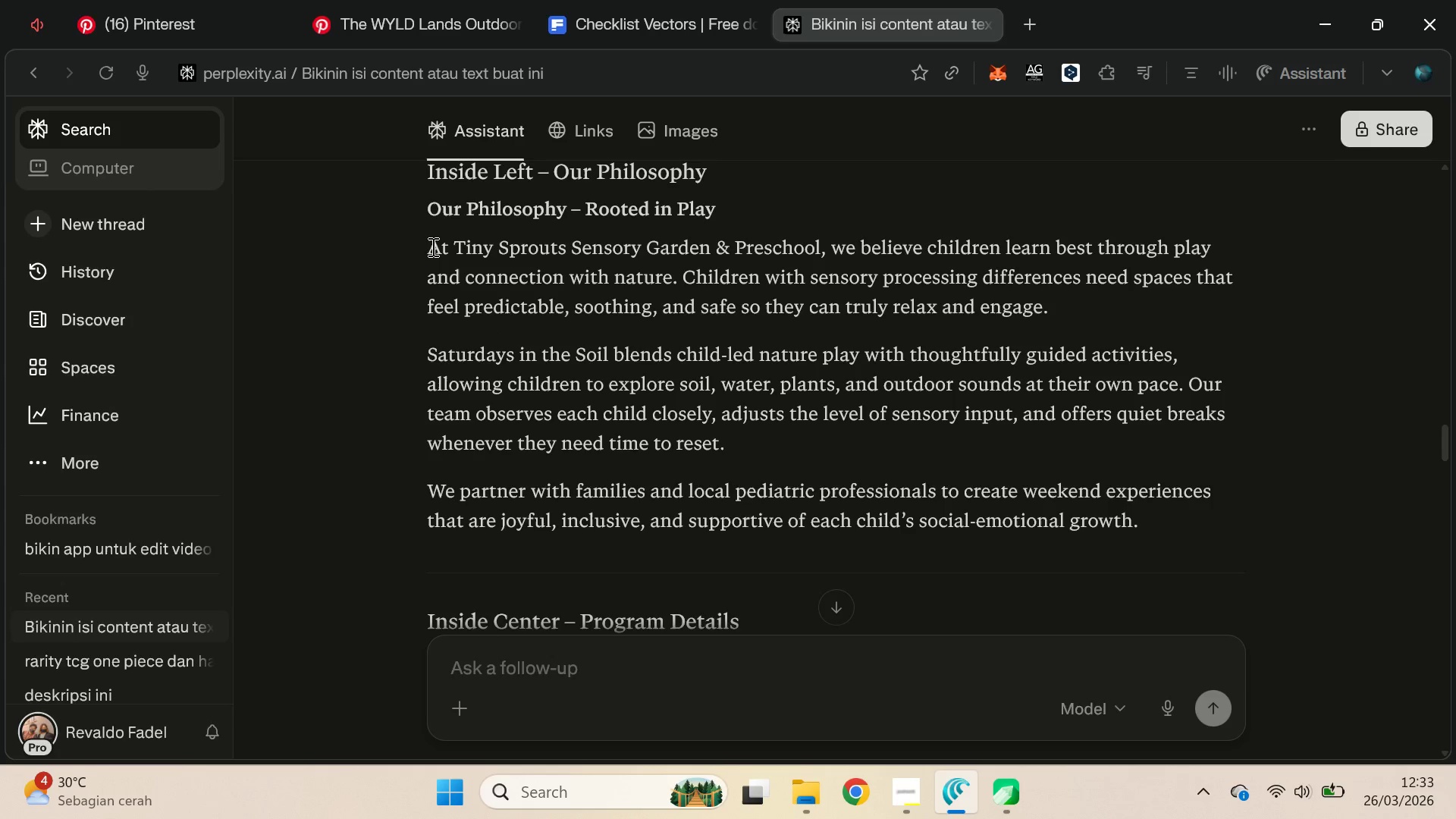 
left_click_drag(start_coordinate=[429, 244], to_coordinate=[1142, 532])
 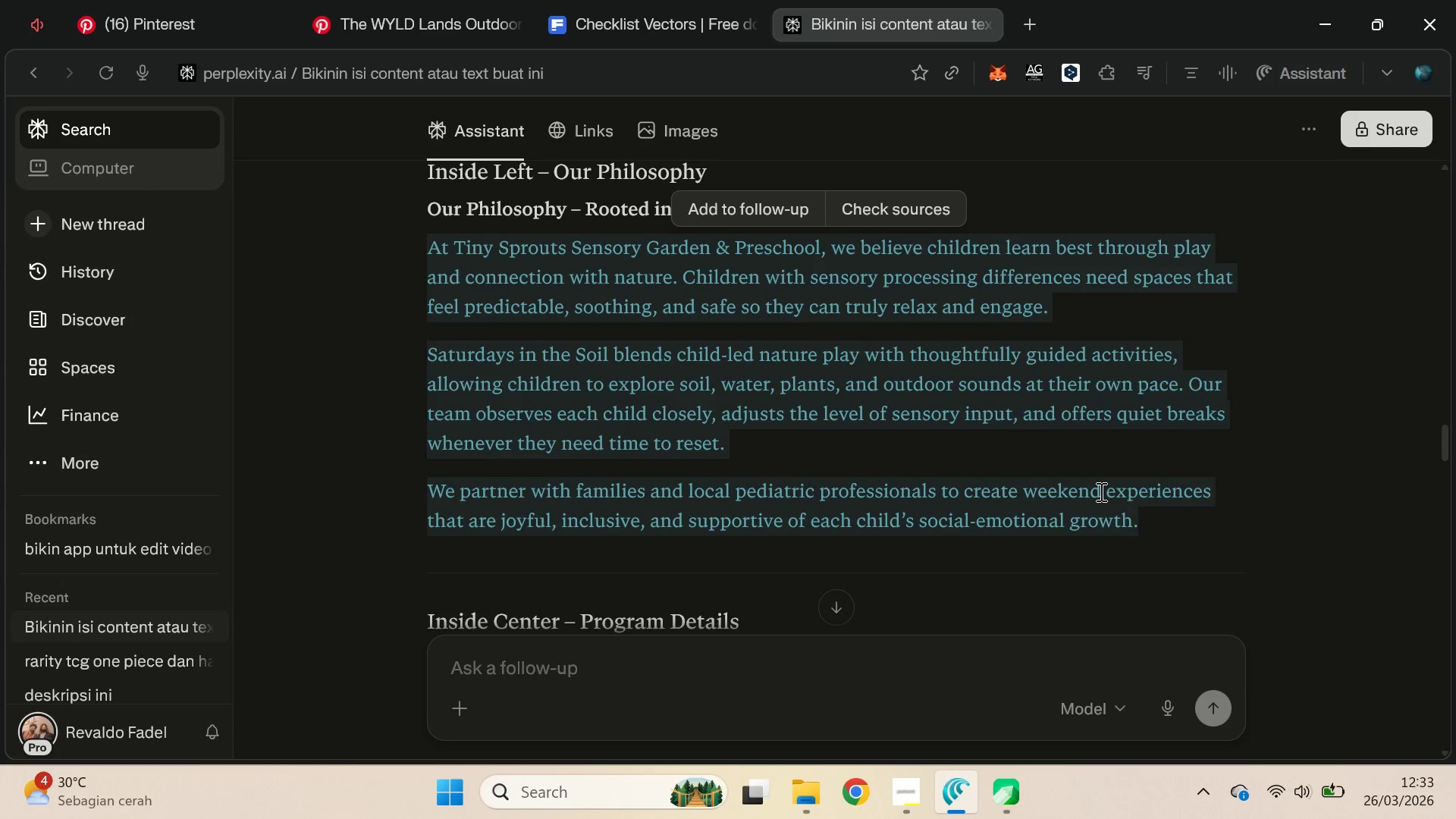 
key(Control+C)
 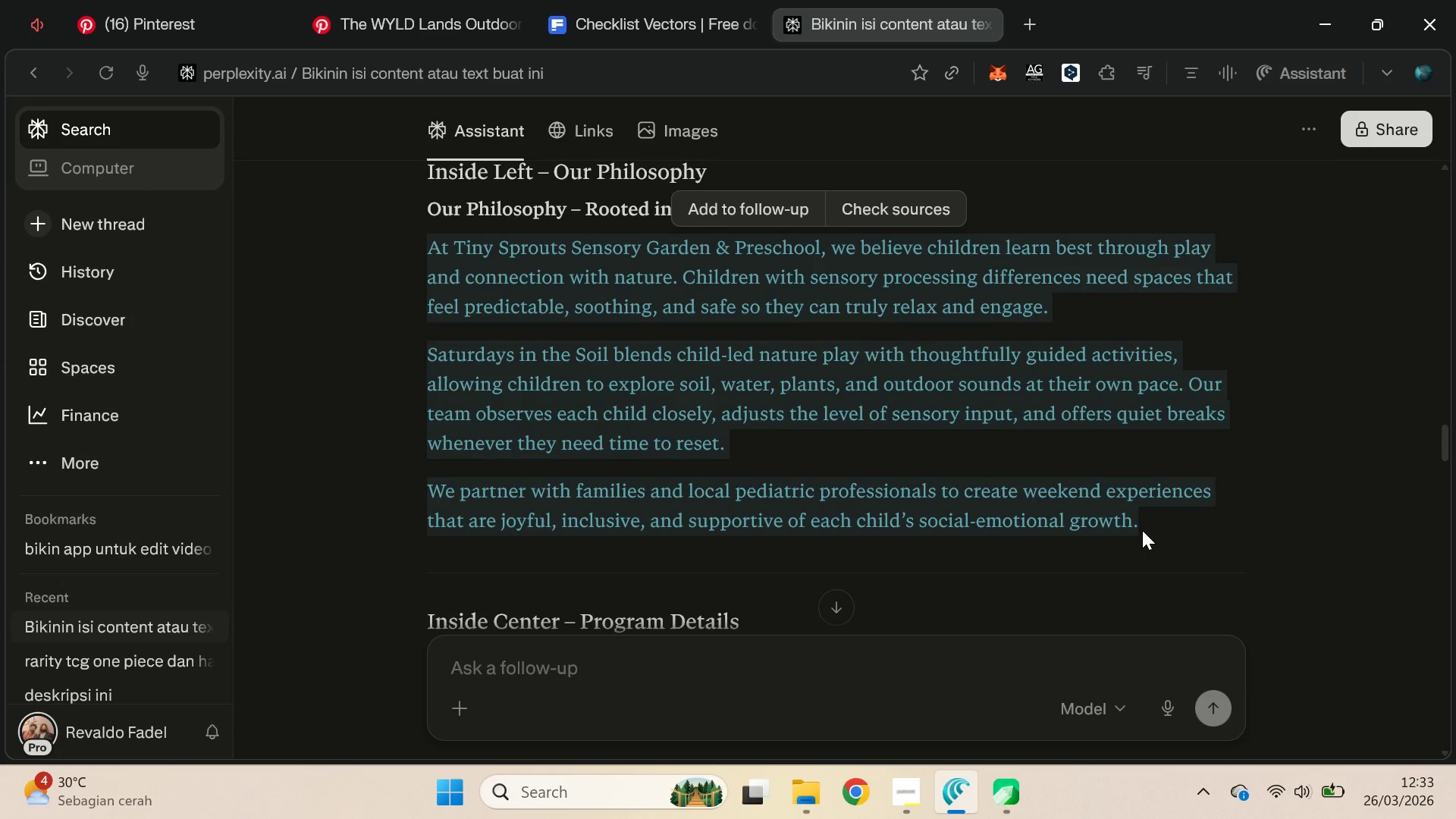 
key(Control+C)
 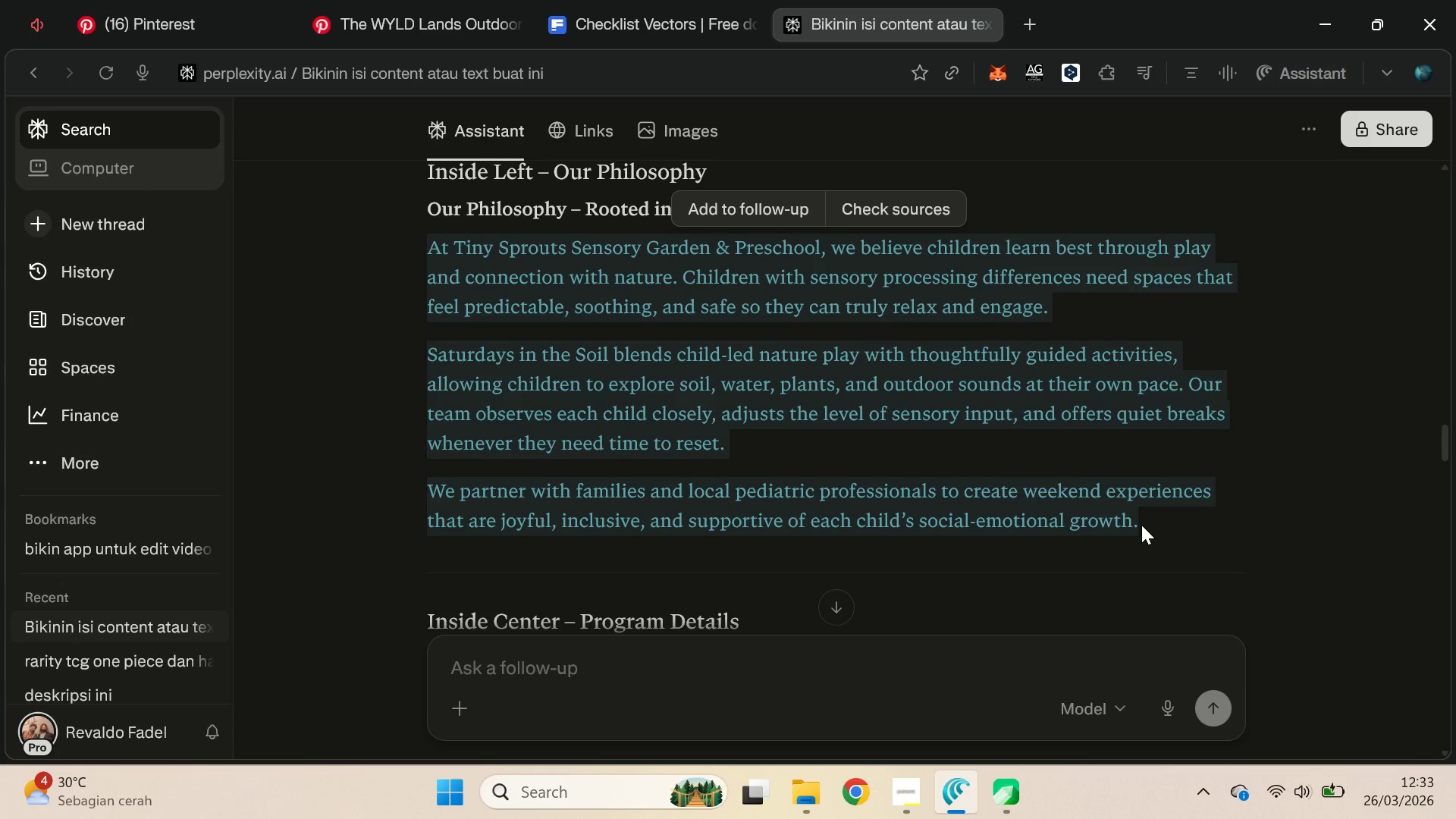 
key(Control+C)
 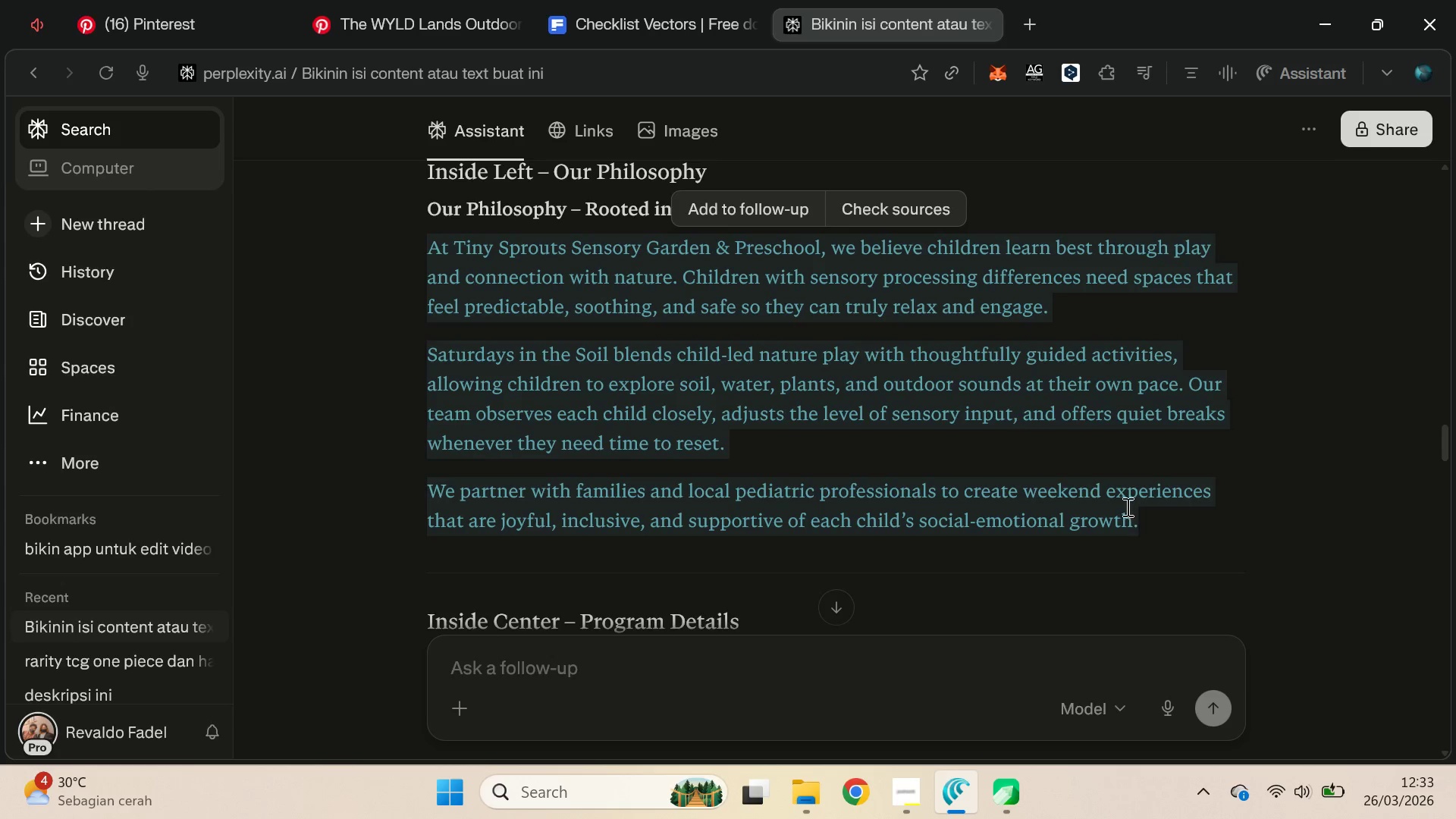 
key(Control+C)
 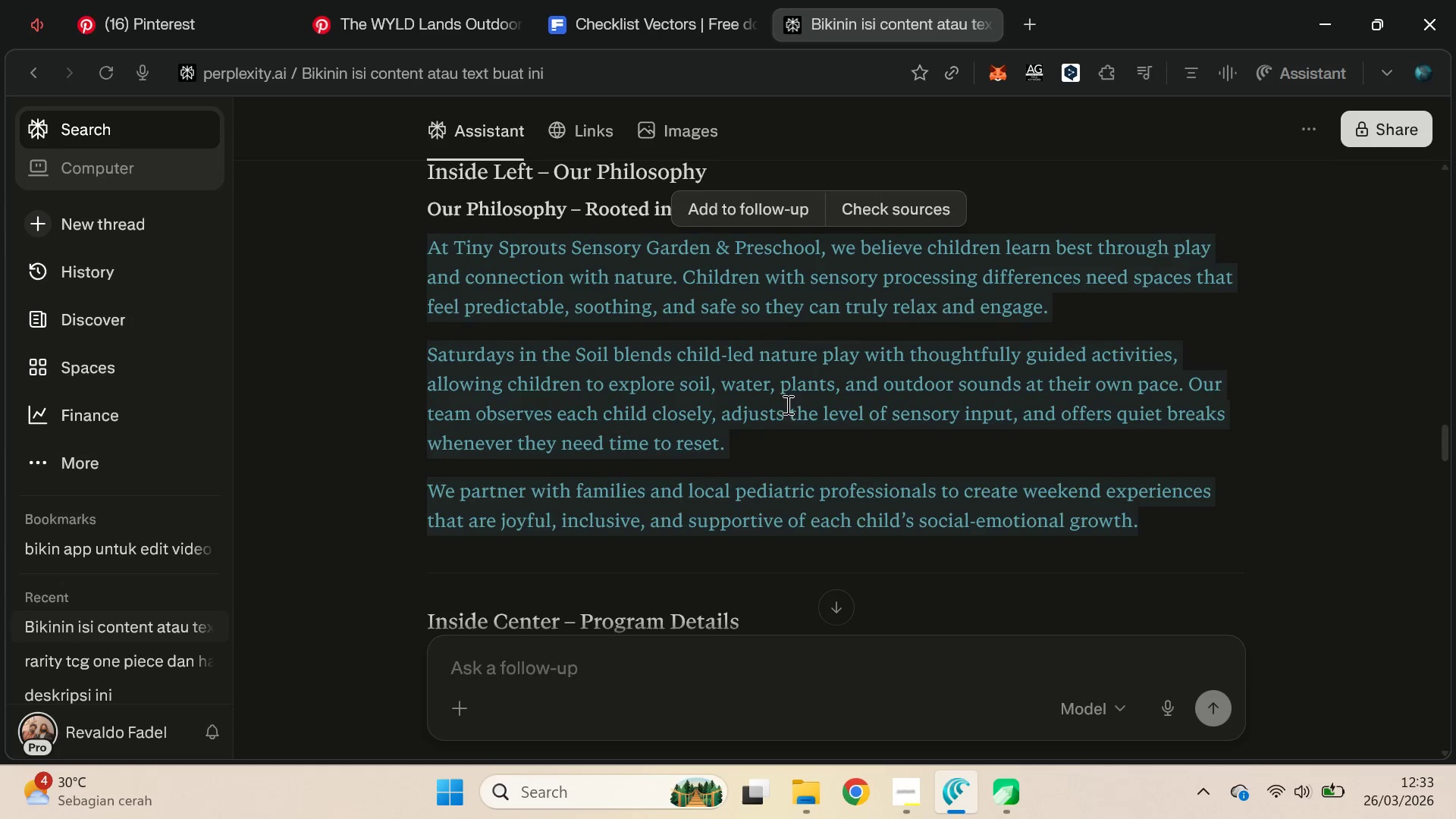 
left_click([786, 400])
 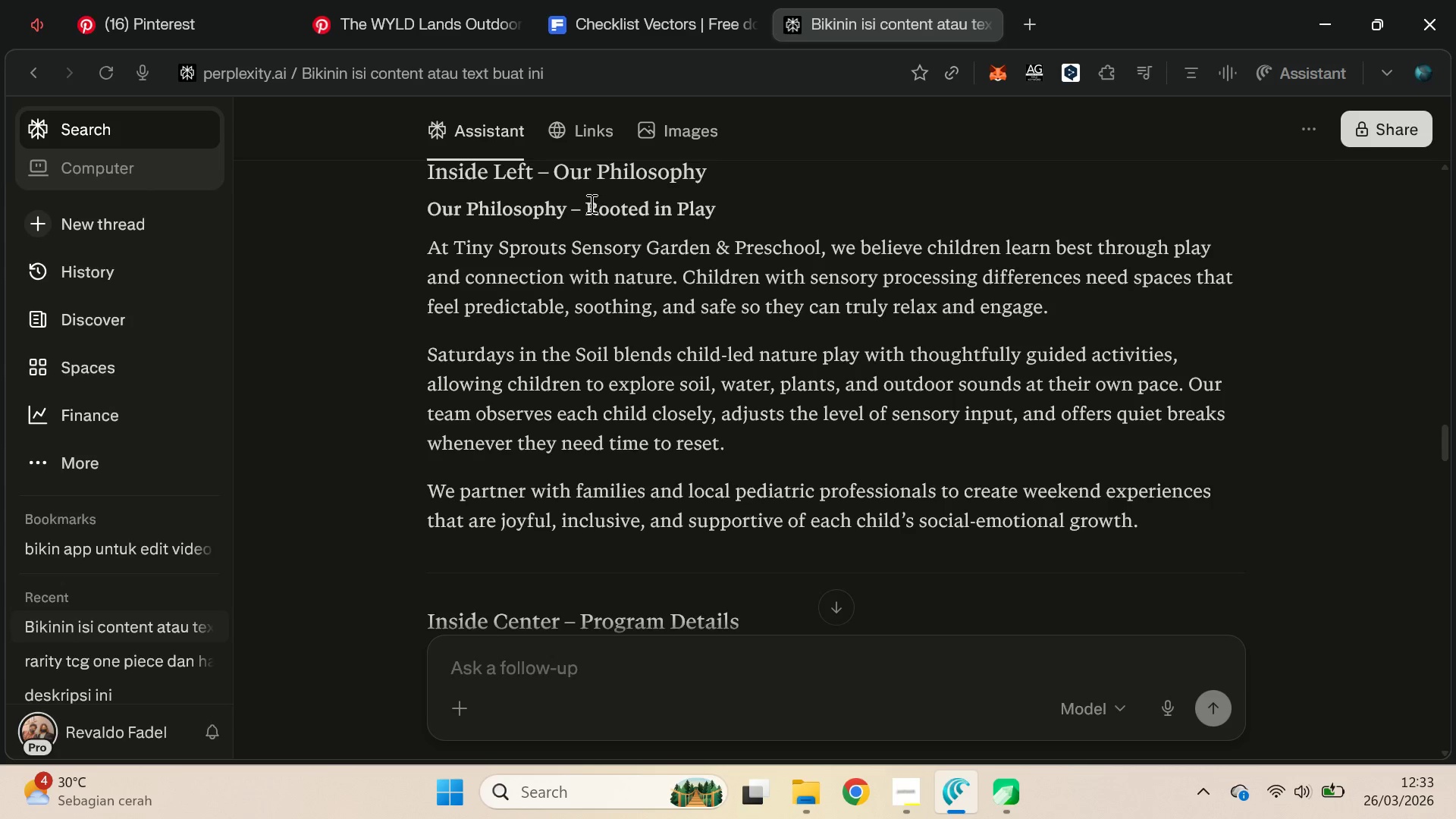 
key(Alt+Tab)
 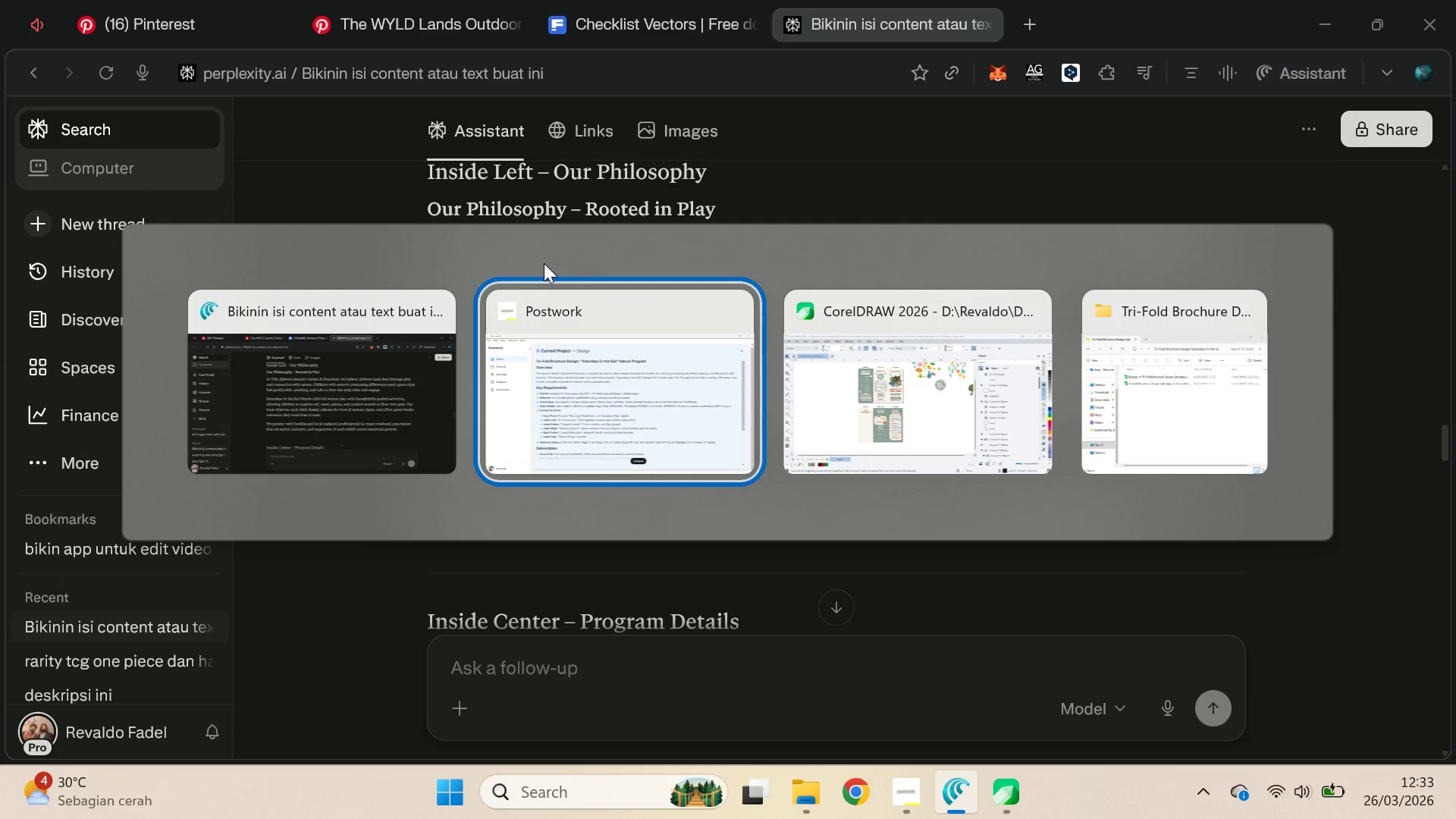 
key(Alt+Tab)
 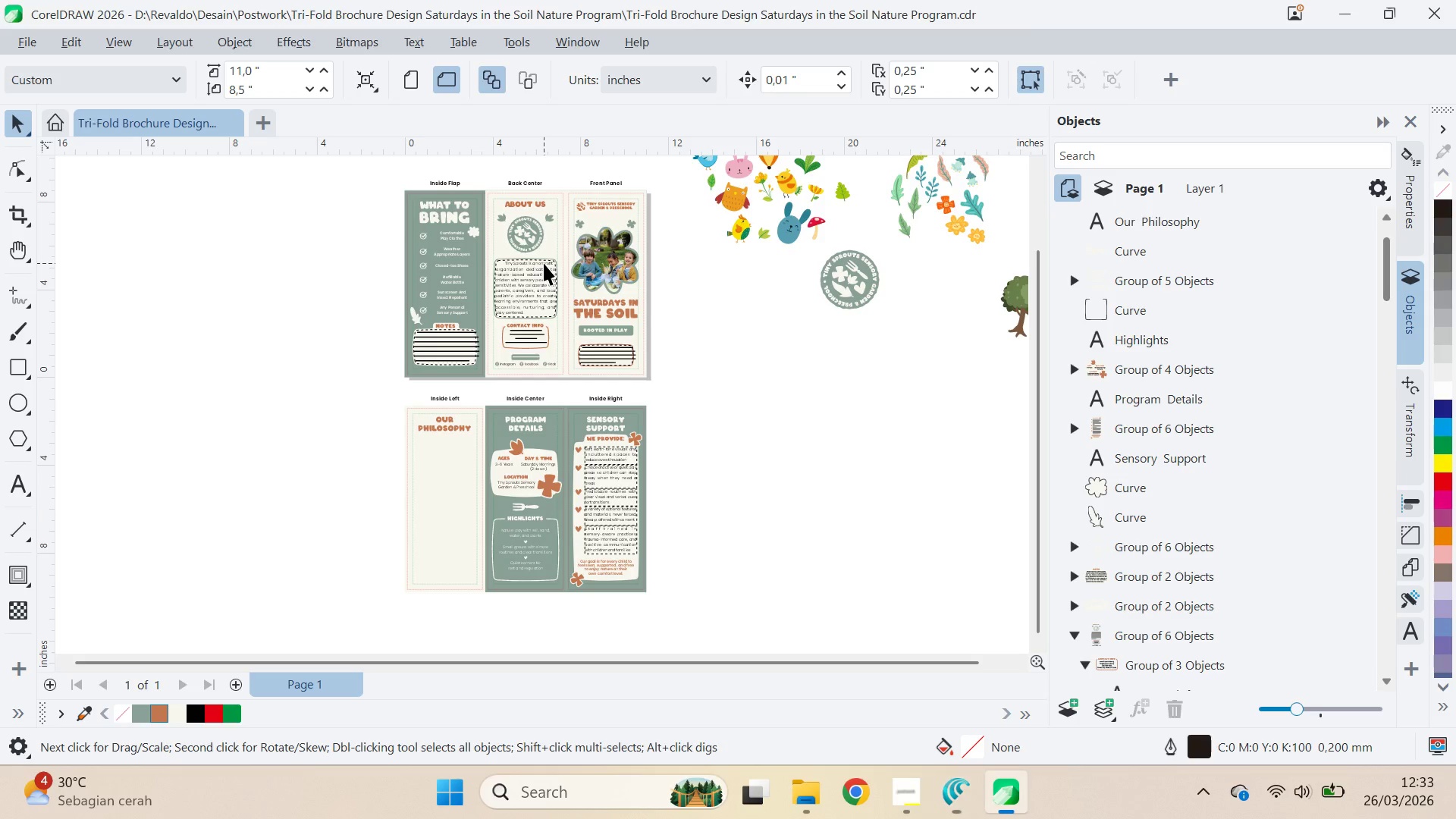 
key(Alt+AltLeft)
 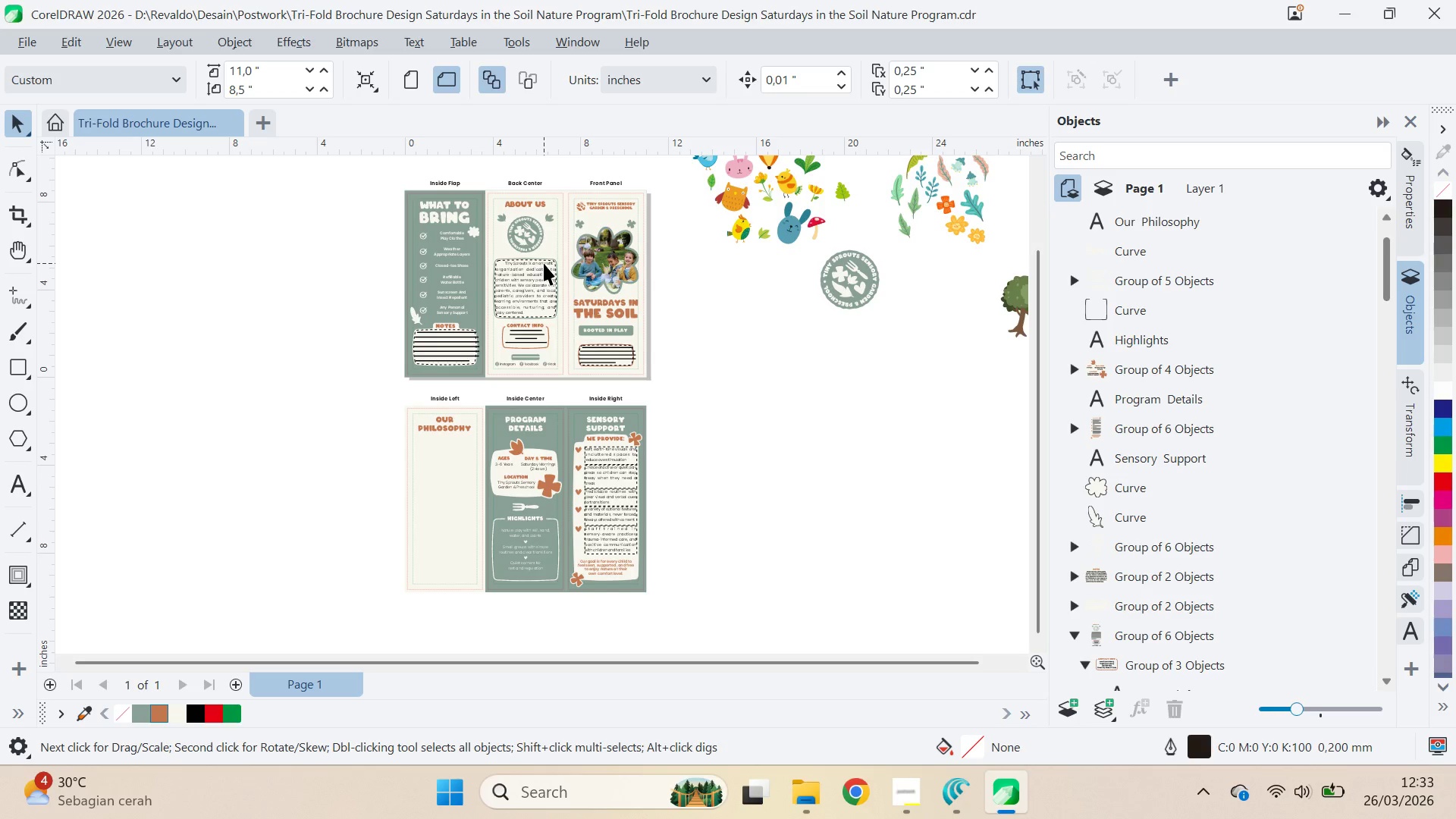 
key(Alt+Tab)
 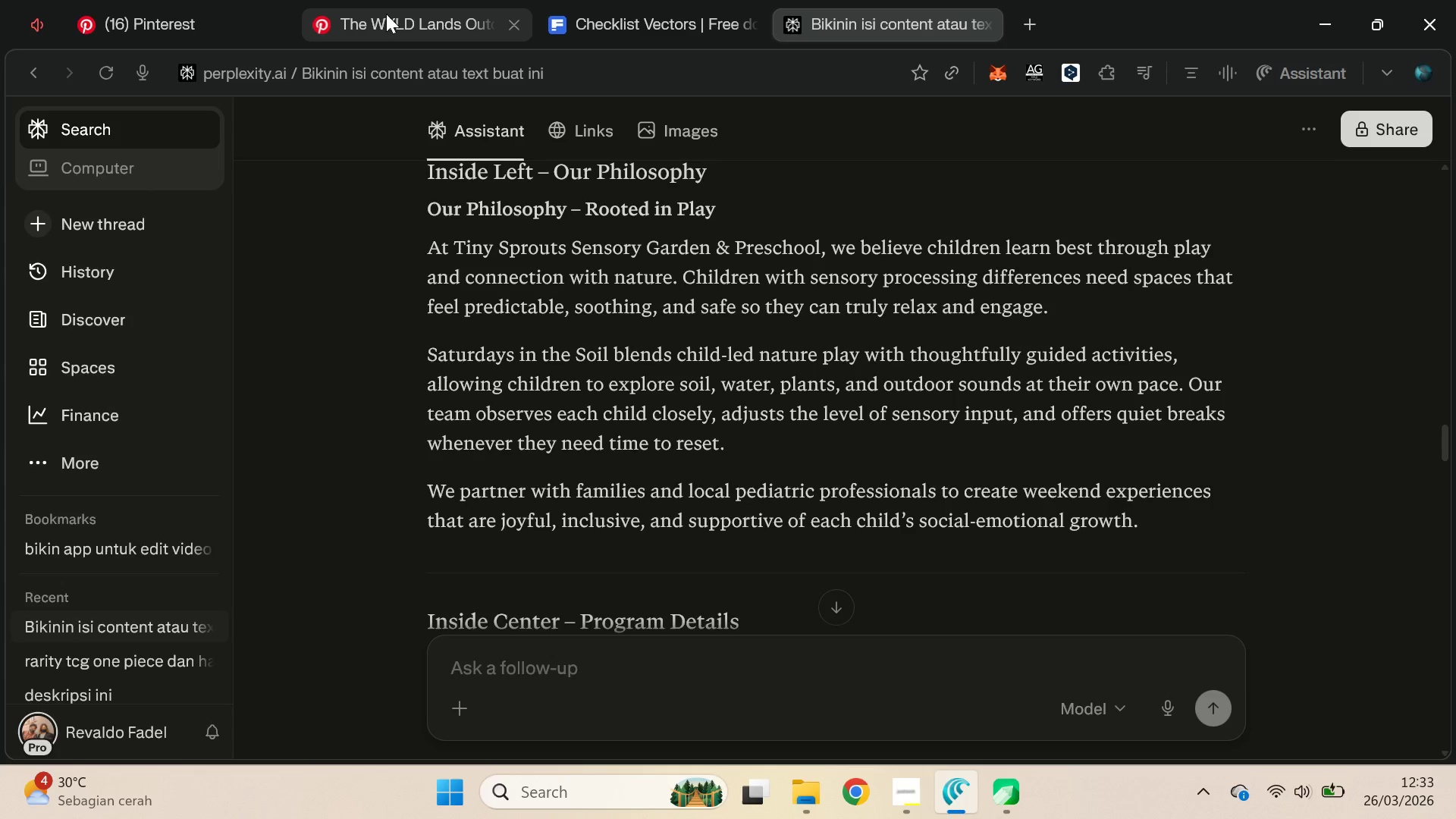 
left_click([188, 0])
 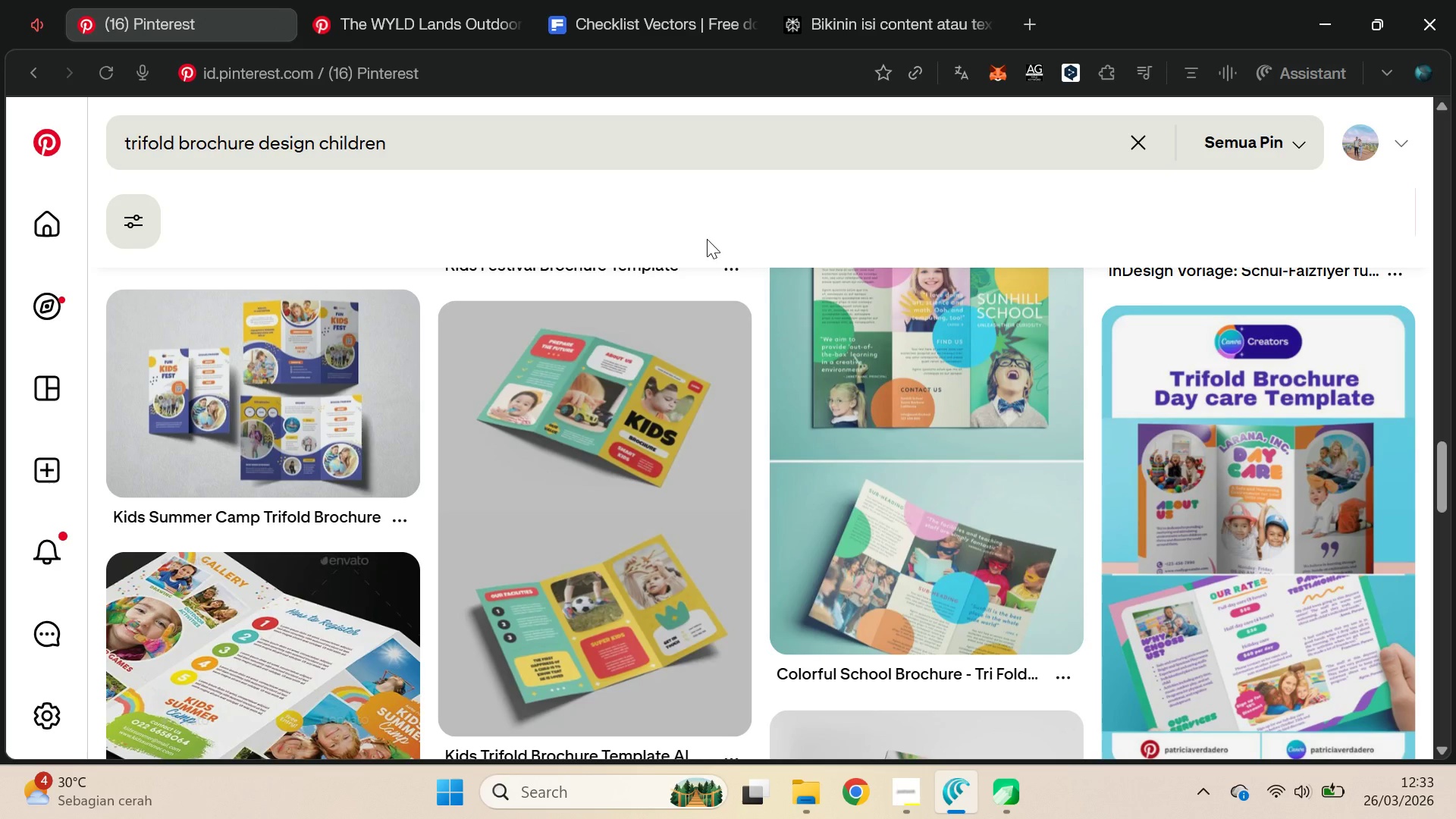 
key(Alt+Tab)
 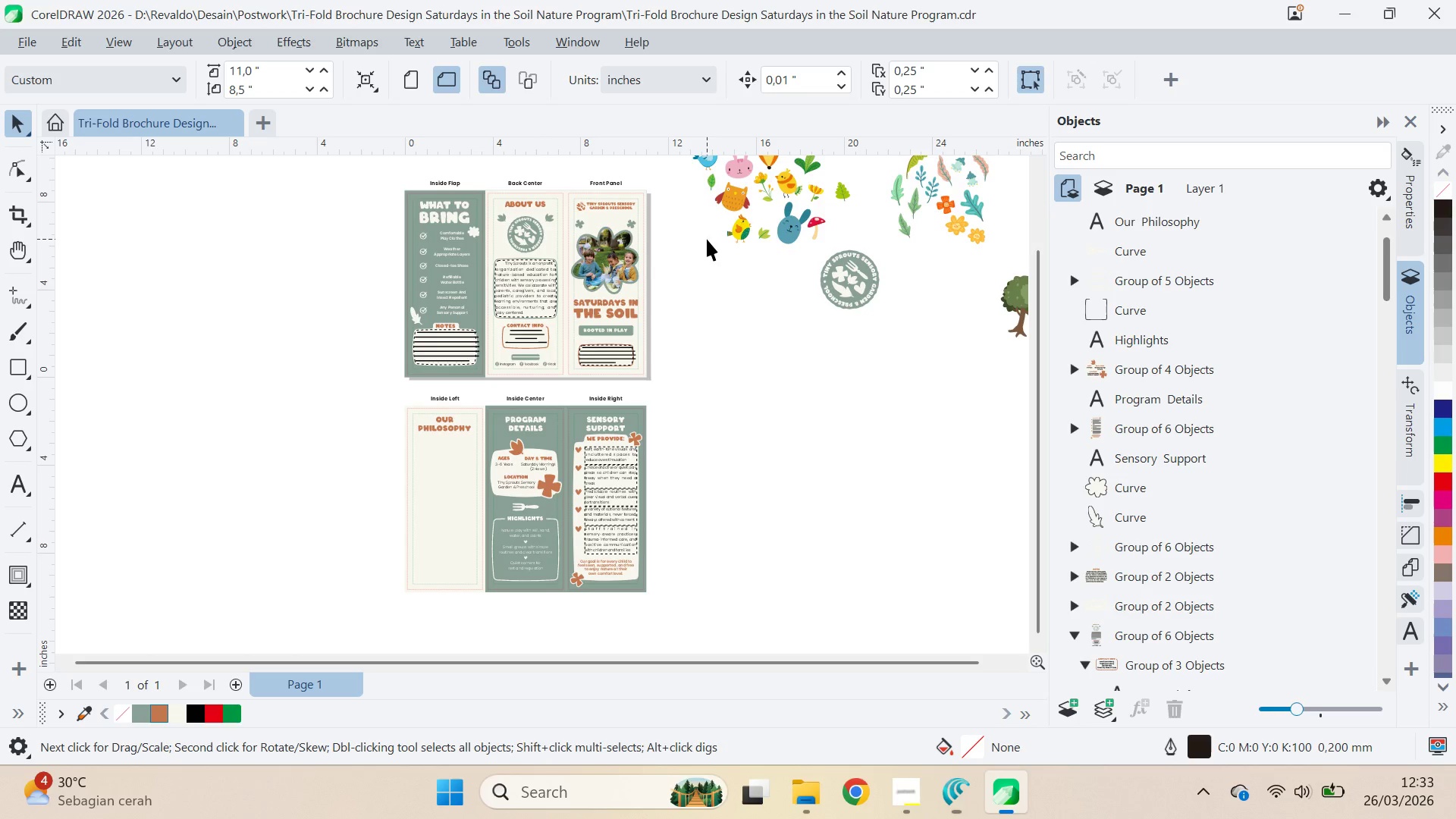 
key(Control+ControlLeft)
 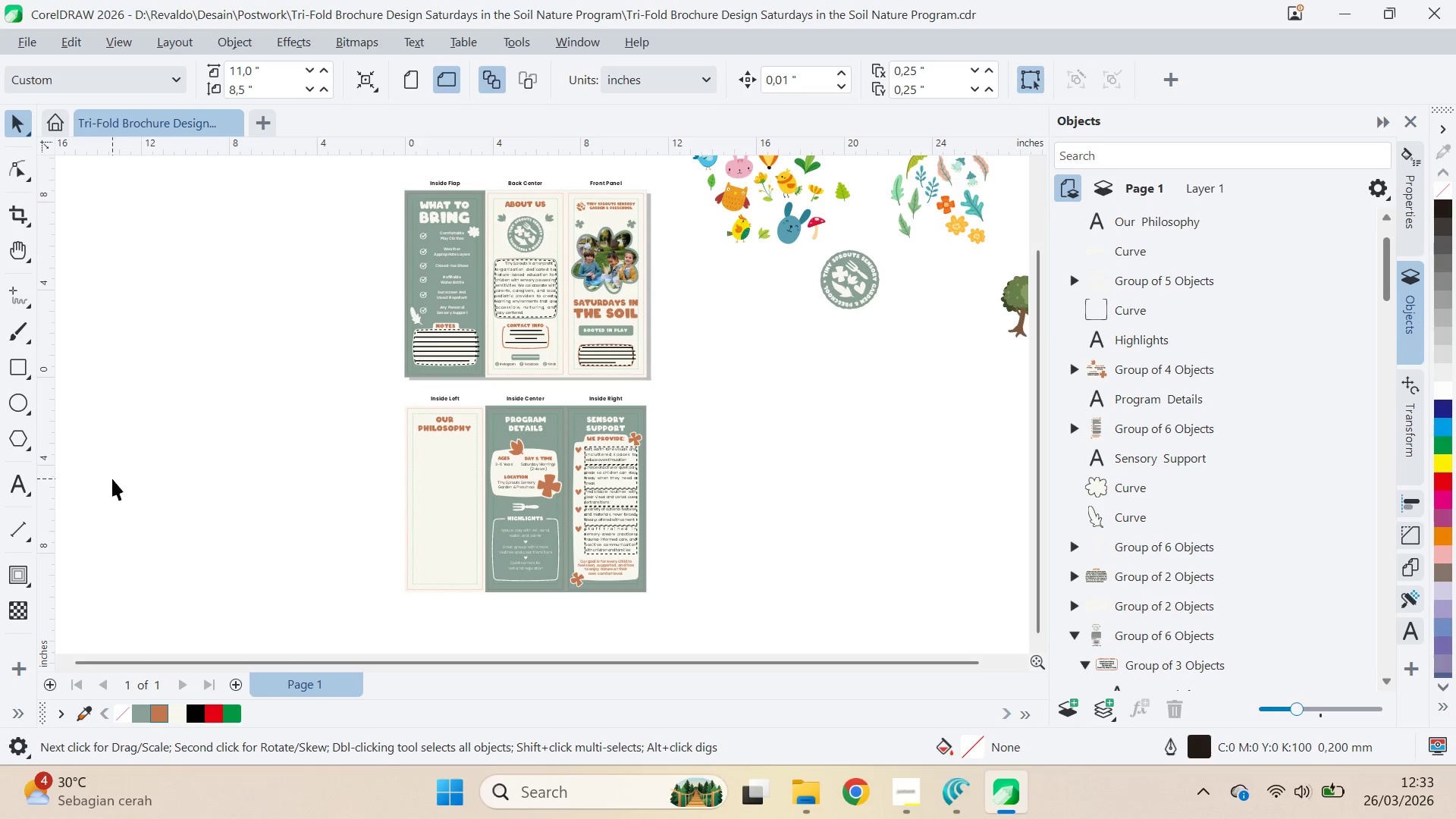 
left_click([21, 486])
 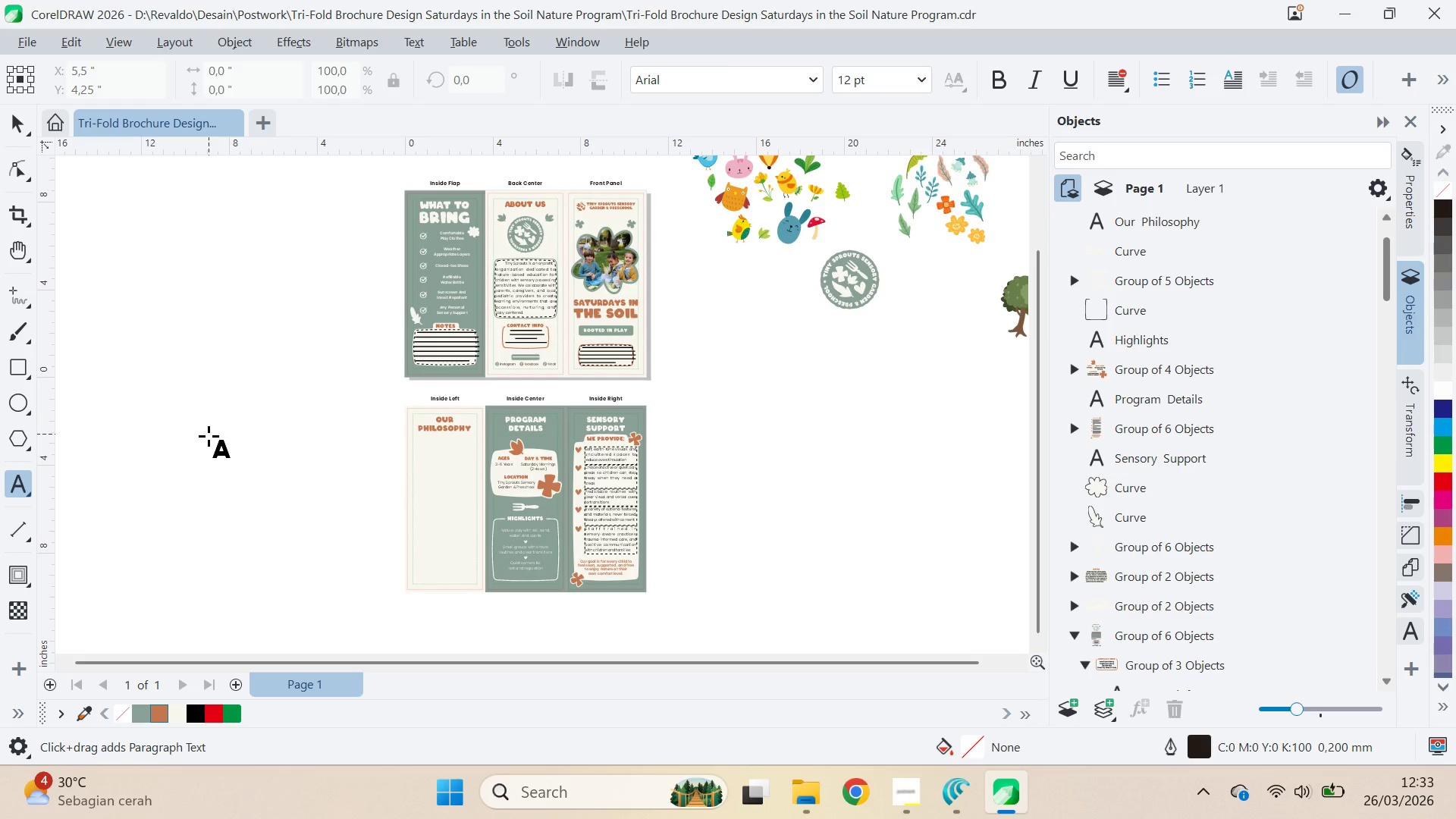 
left_click_drag(start_coordinate=[209, 448], to_coordinate=[302, 571])
 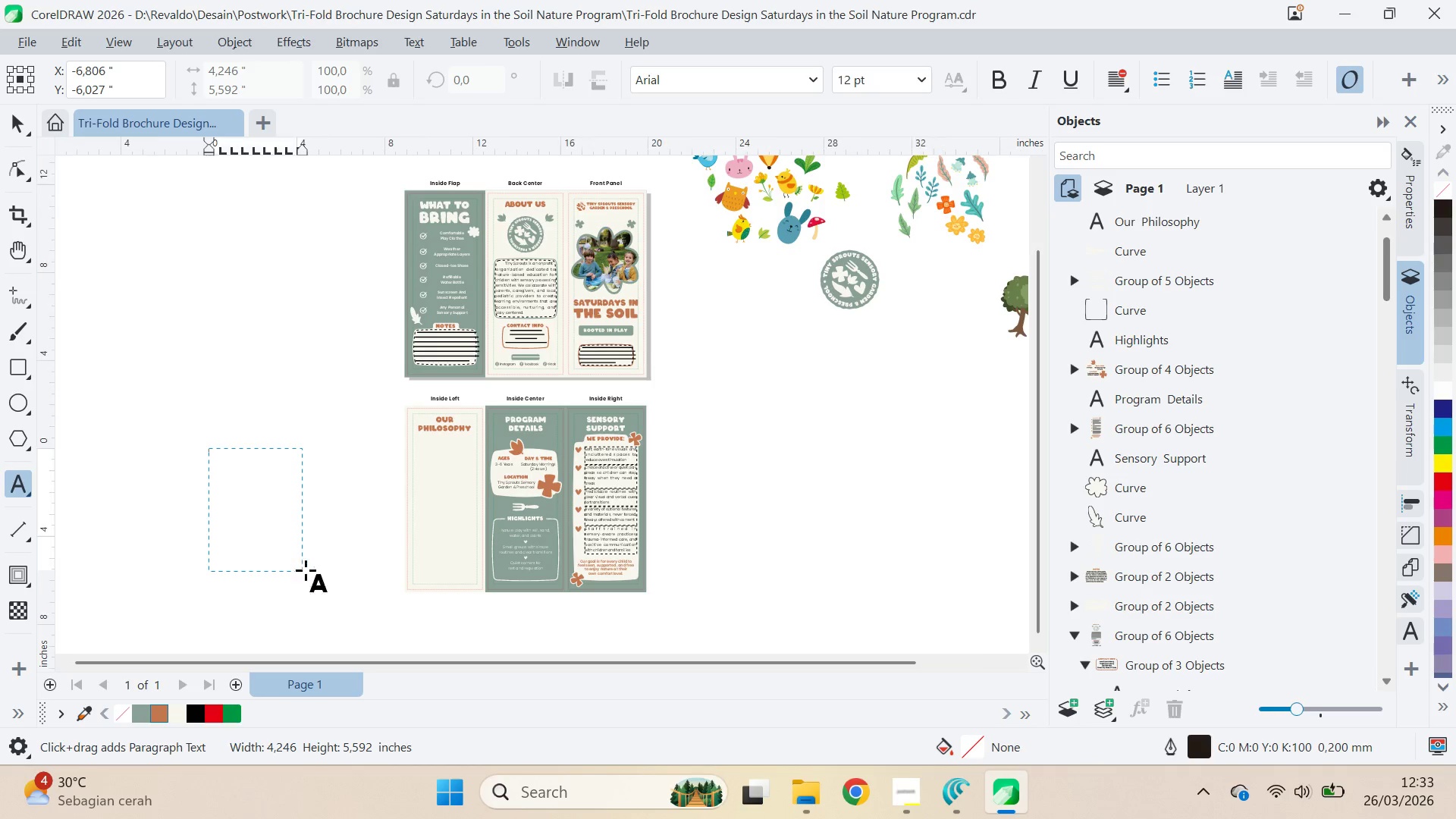 
key(Control+V)
 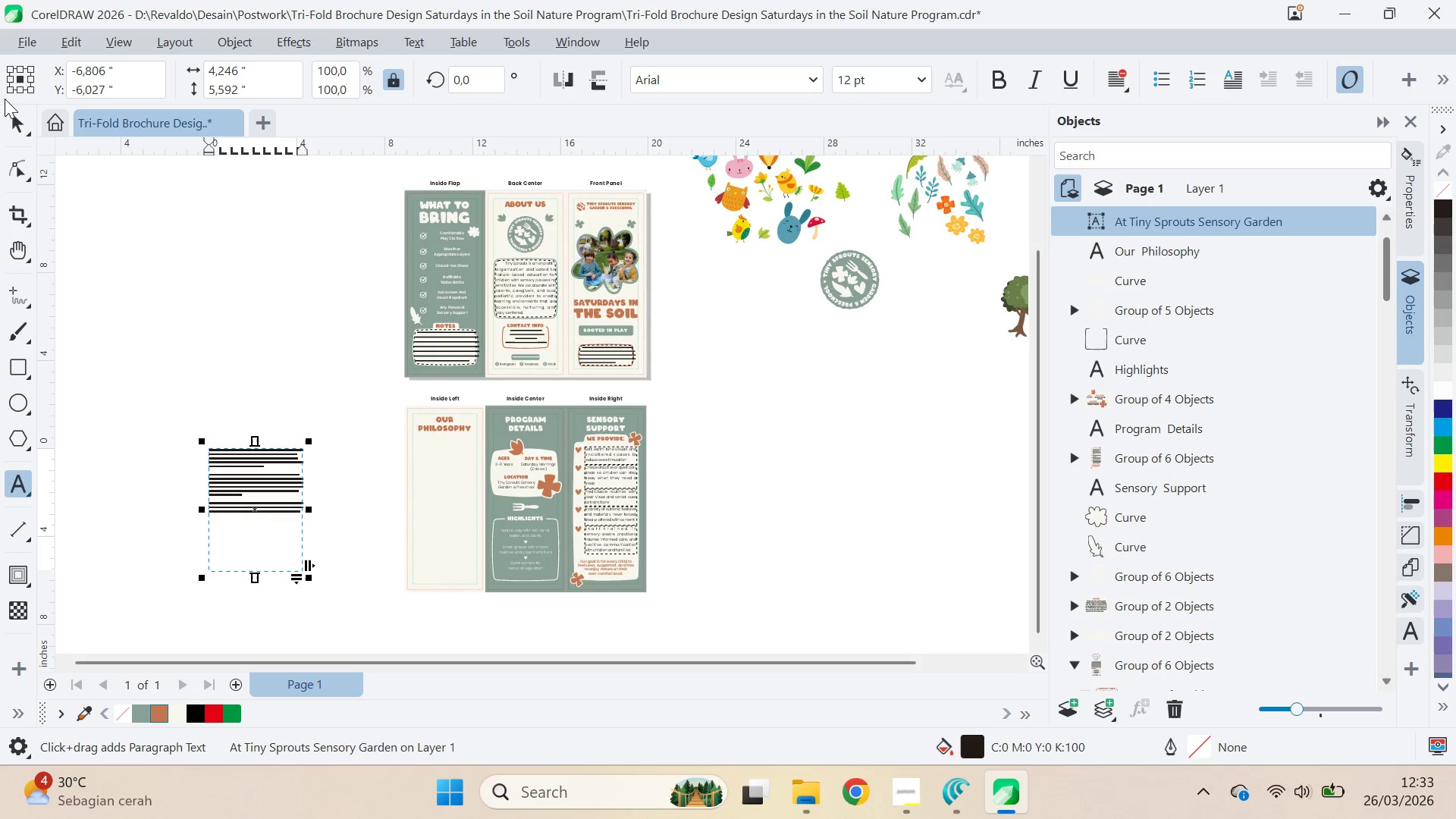 
left_click([28, 120])
 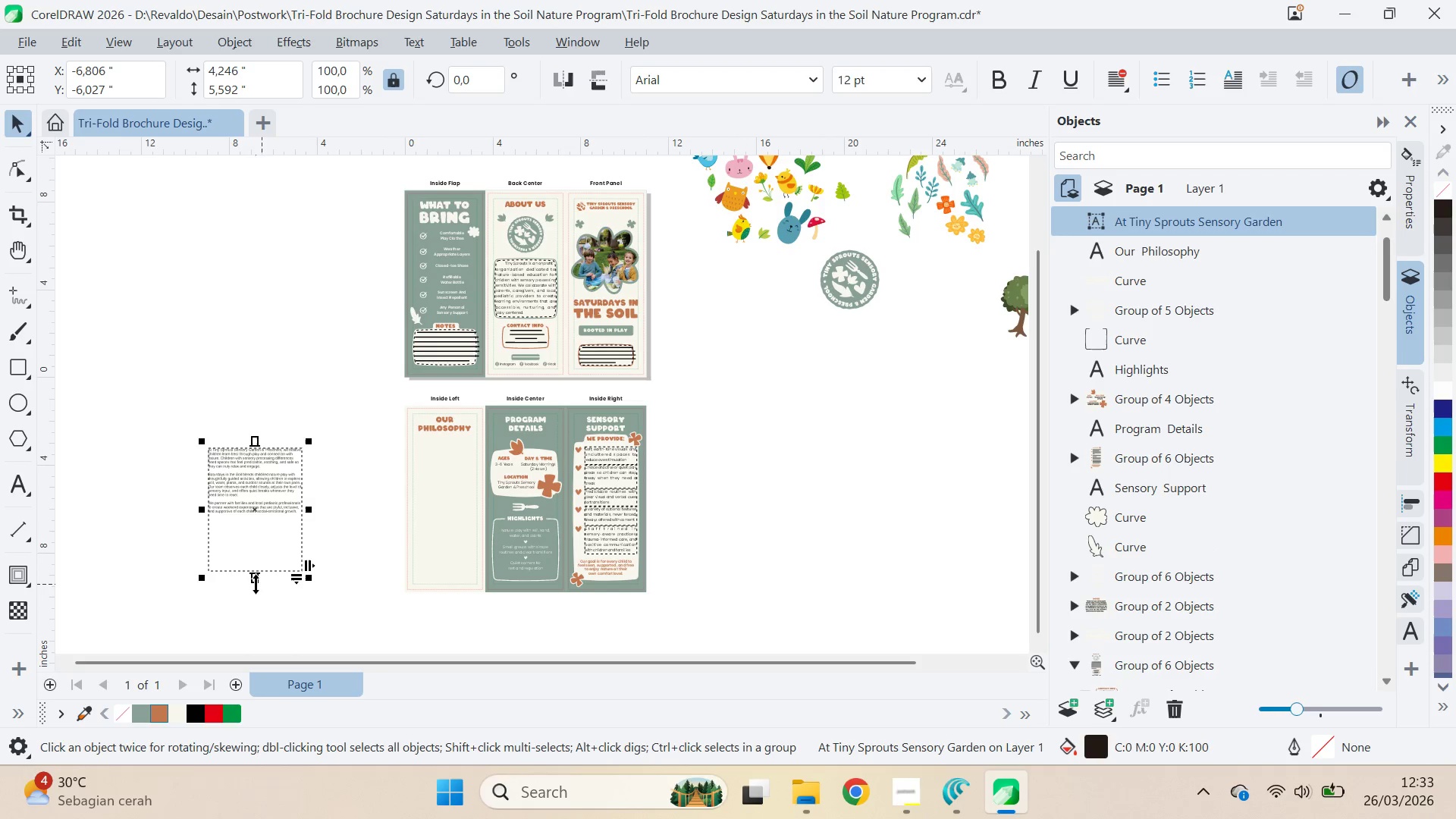 
left_click_drag(start_coordinate=[256, 583], to_coordinate=[255, 546])
 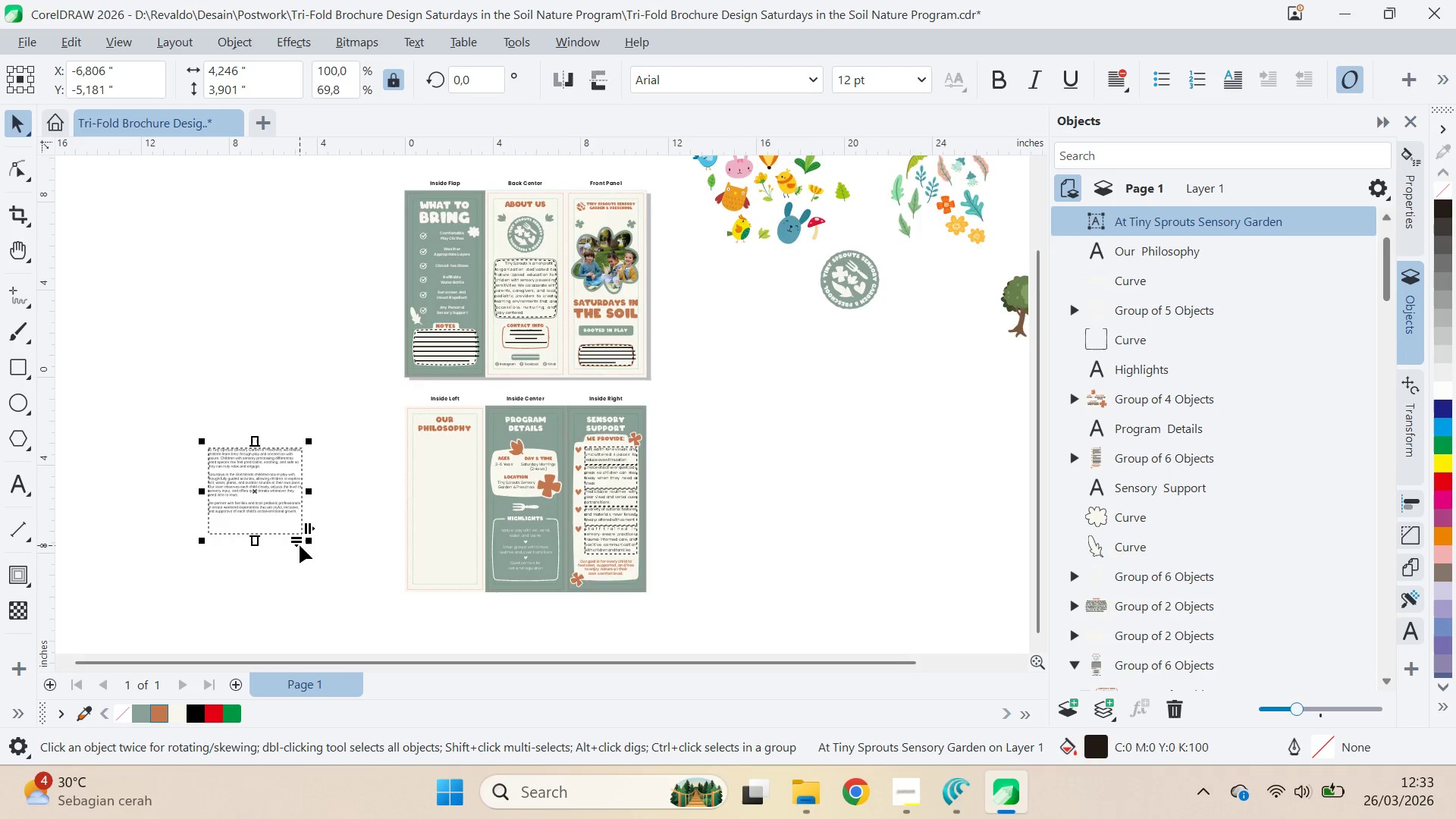 
scroll: coordinate [312, 517], scroll_direction: up, amount: 6.0
 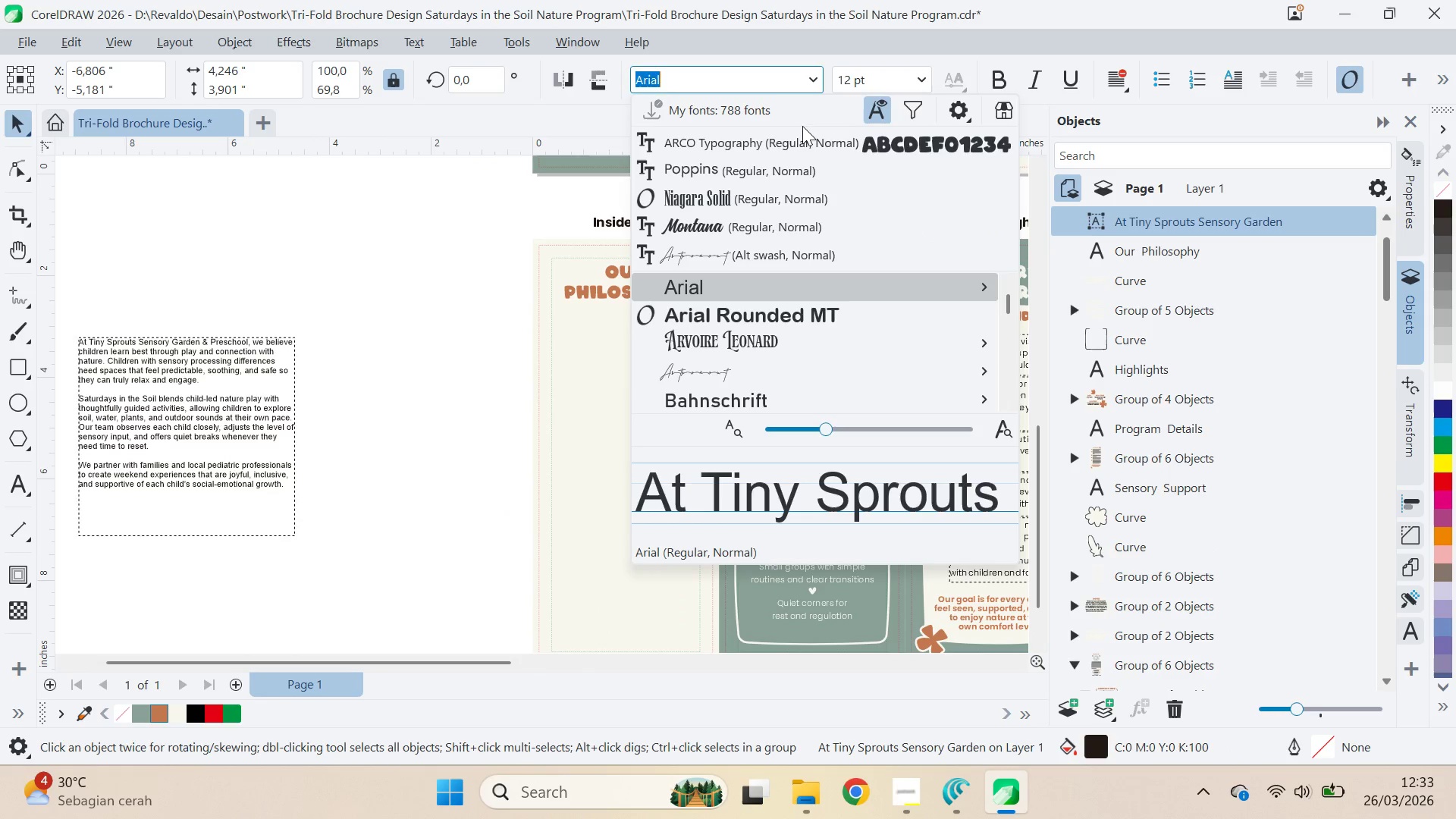 
left_click([801, 174])
 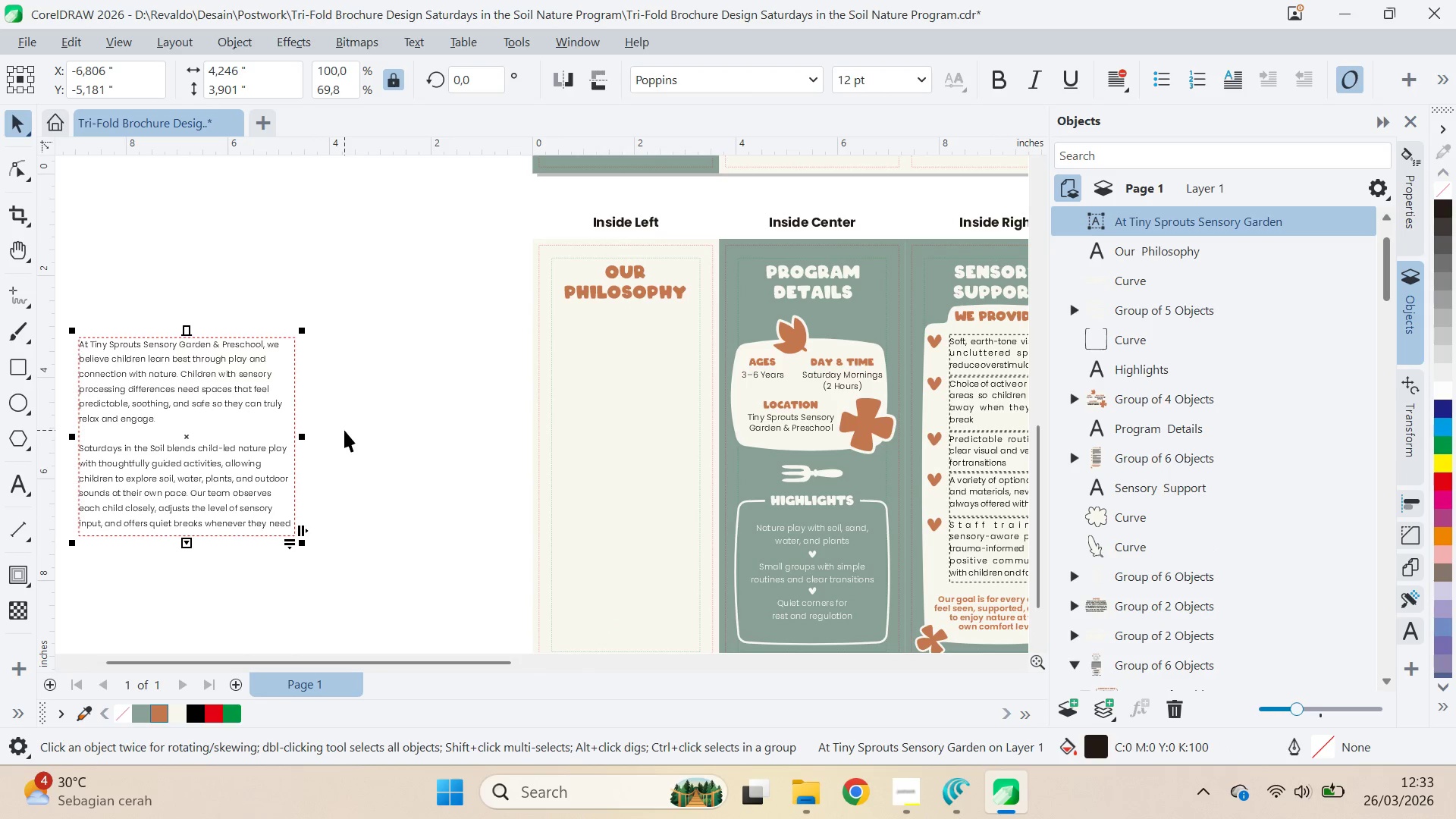 
type(qv)
 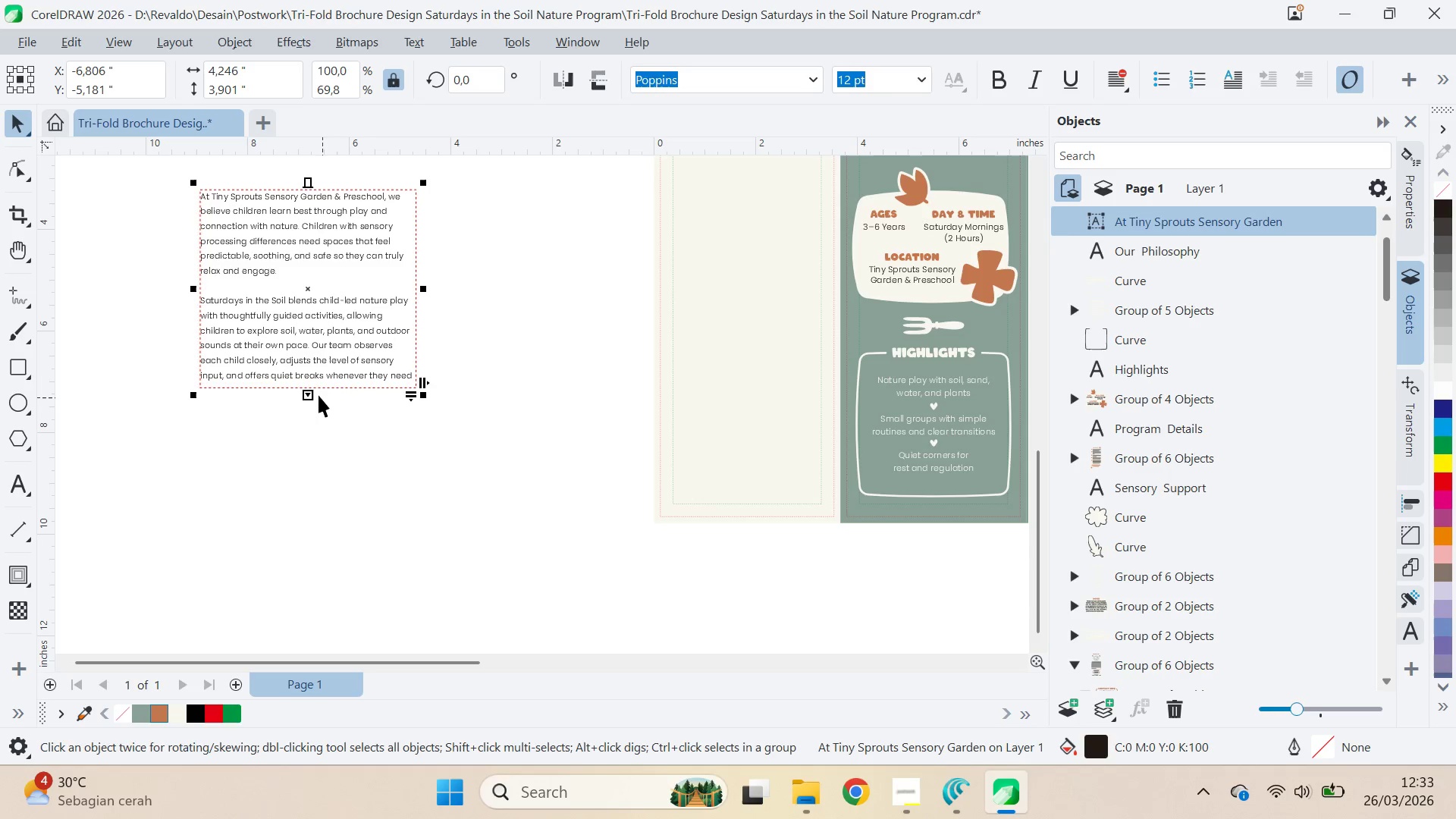 
left_click_drag(start_coordinate=[344, 427], to_coordinate=[466, 279])
 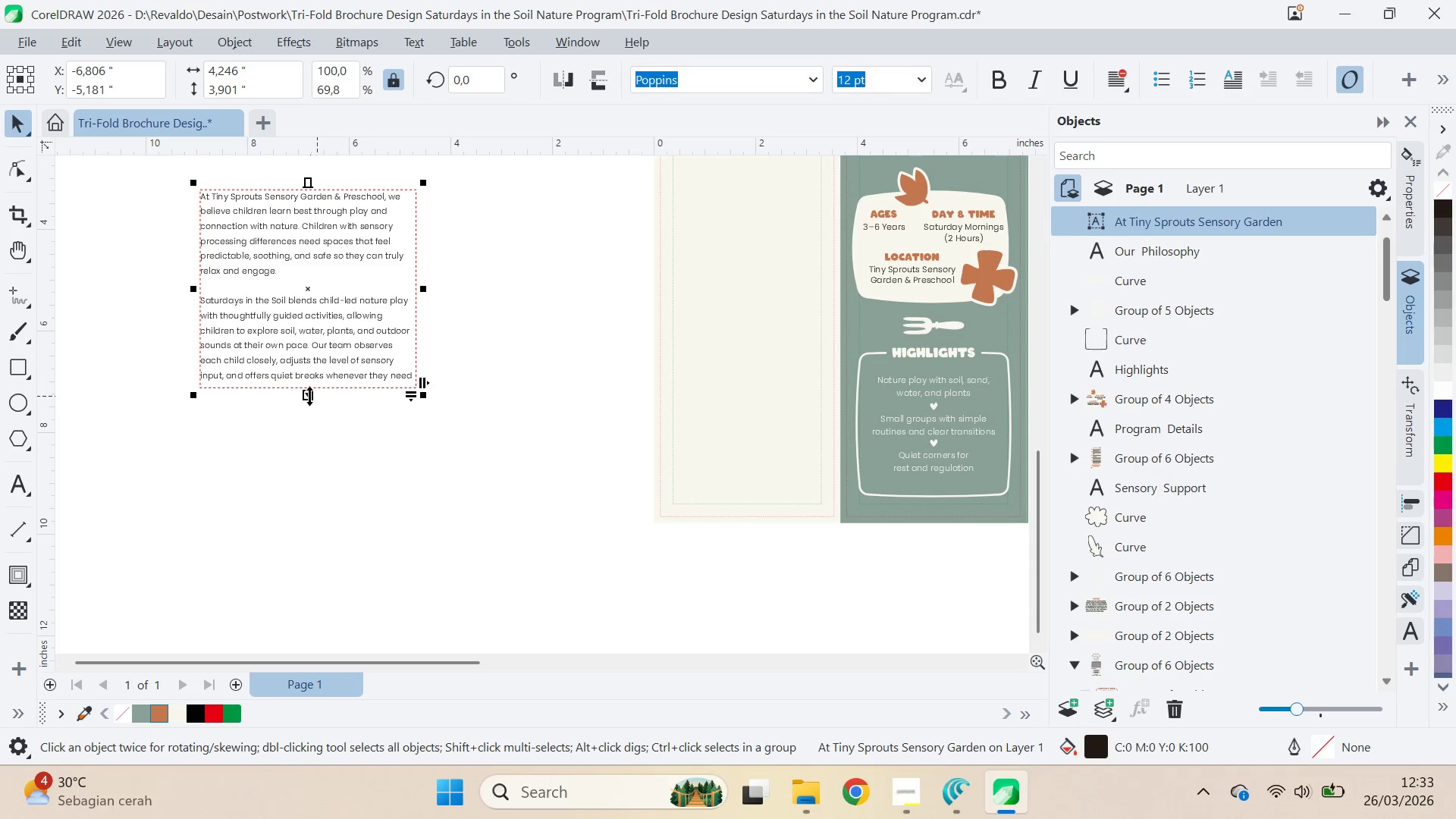 
left_click_drag(start_coordinate=[308, 396], to_coordinate=[312, 502])
 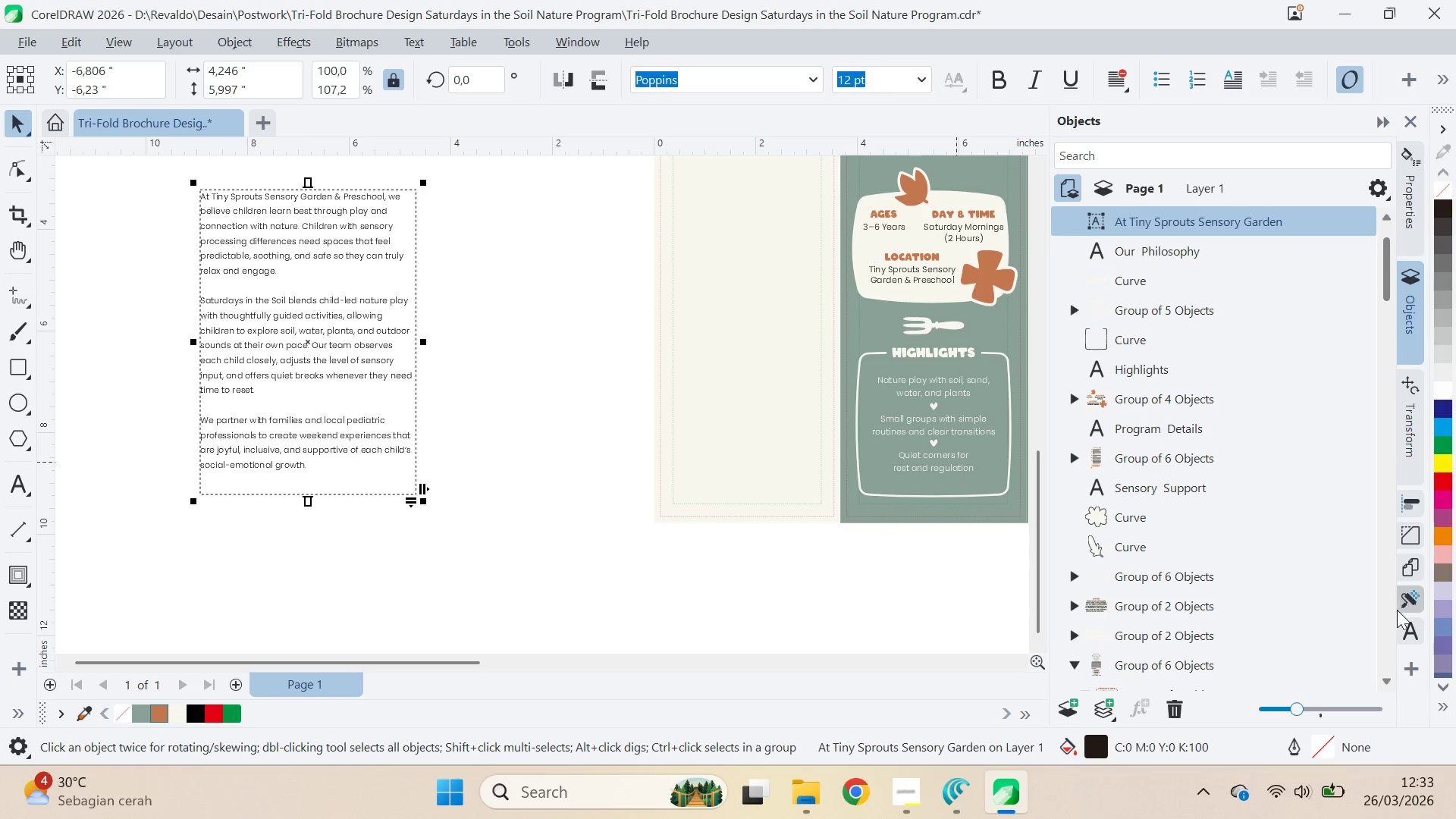 
left_click([1409, 622])
 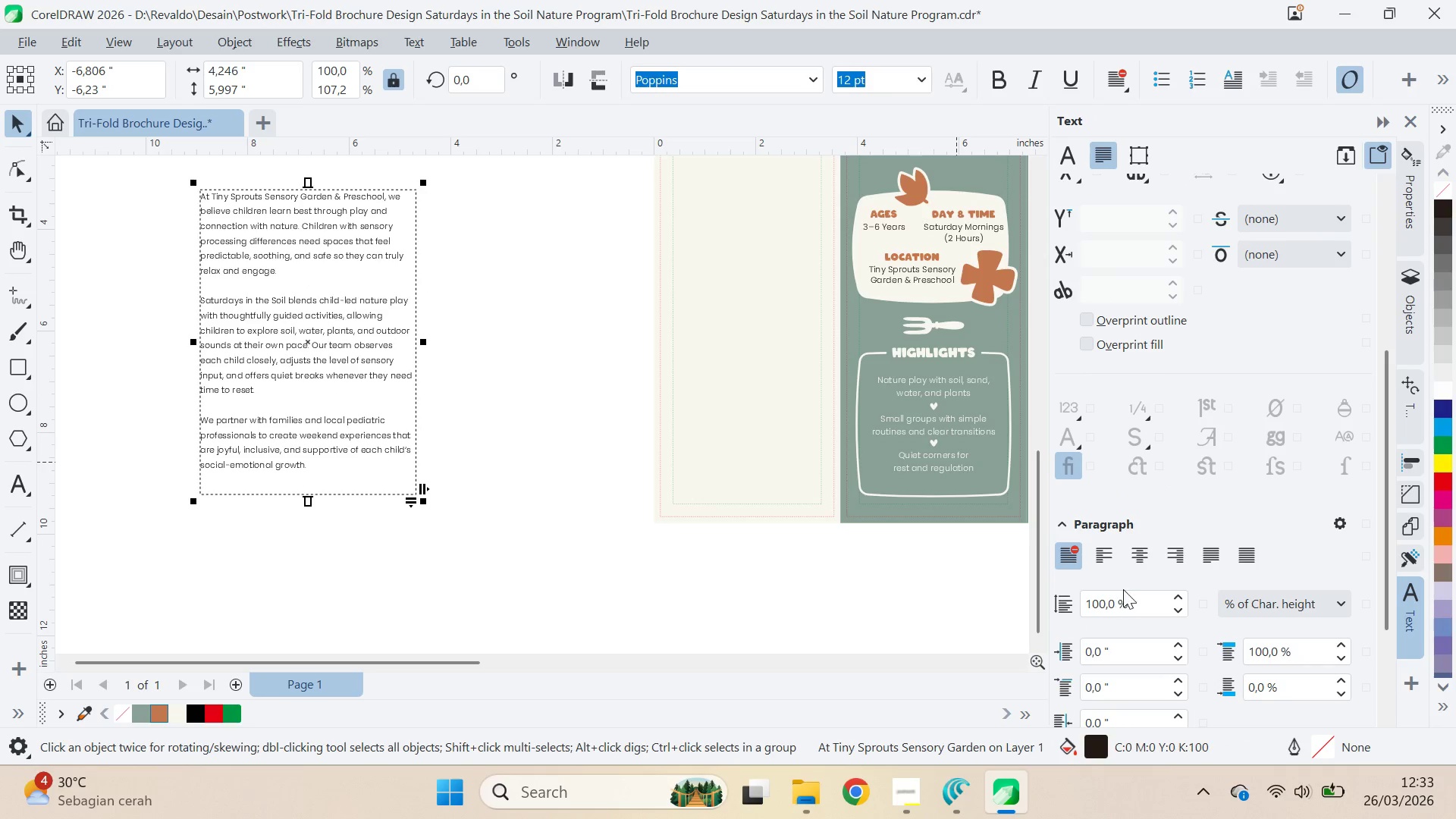 
left_click_drag(start_coordinate=[1131, 600], to_coordinate=[1049, 618])
 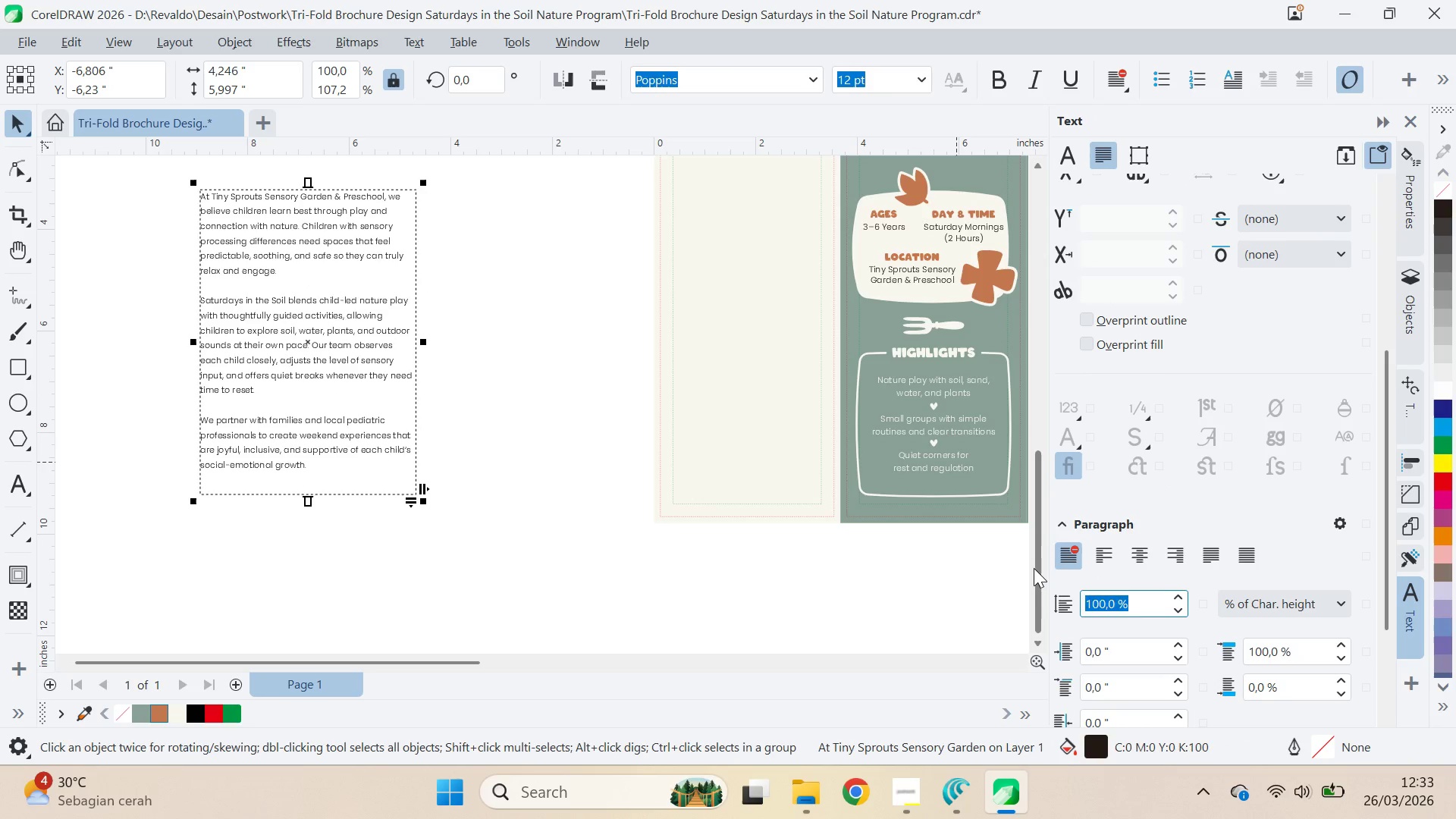 
type(80)
 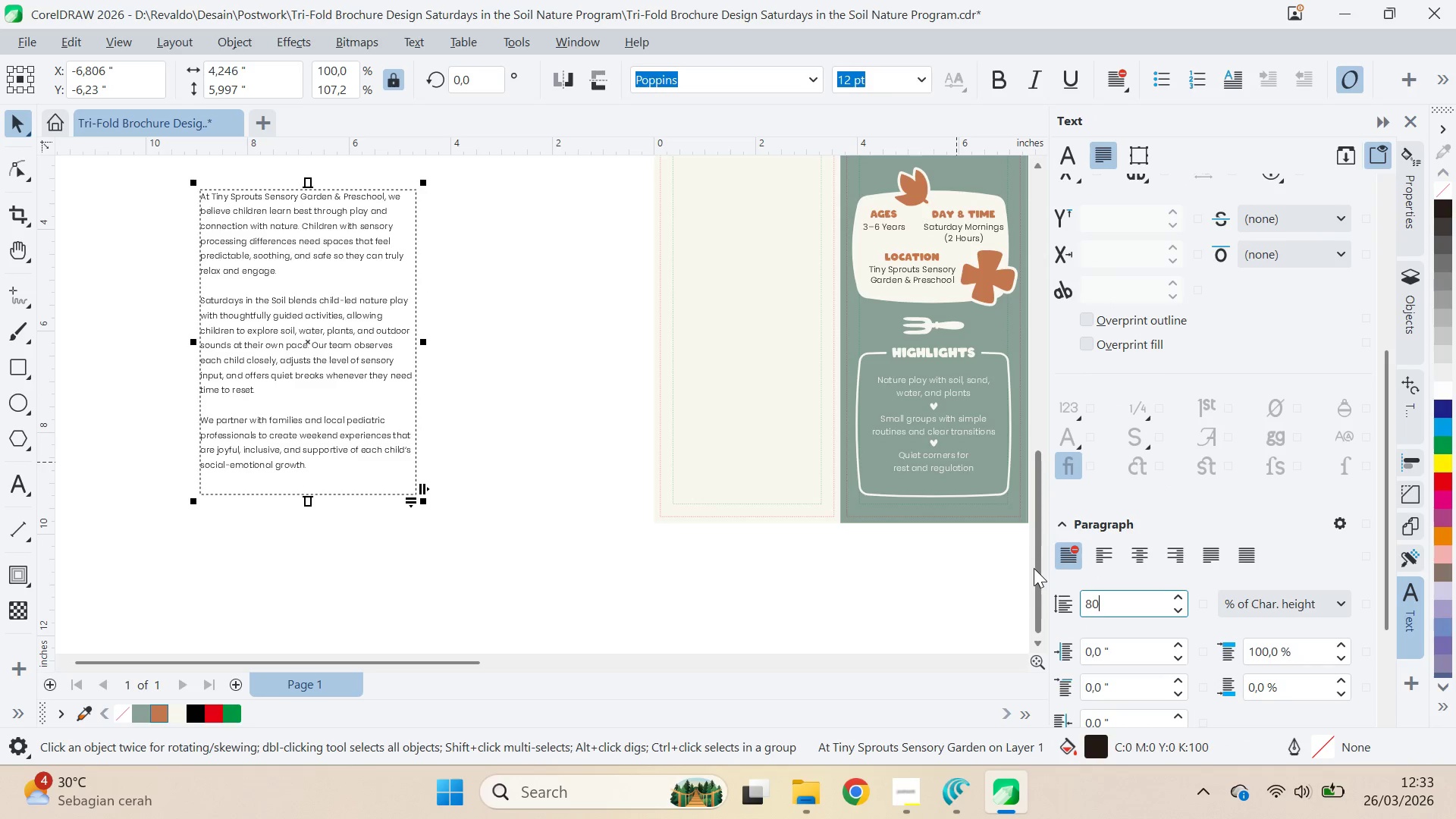 
key(Enter)
 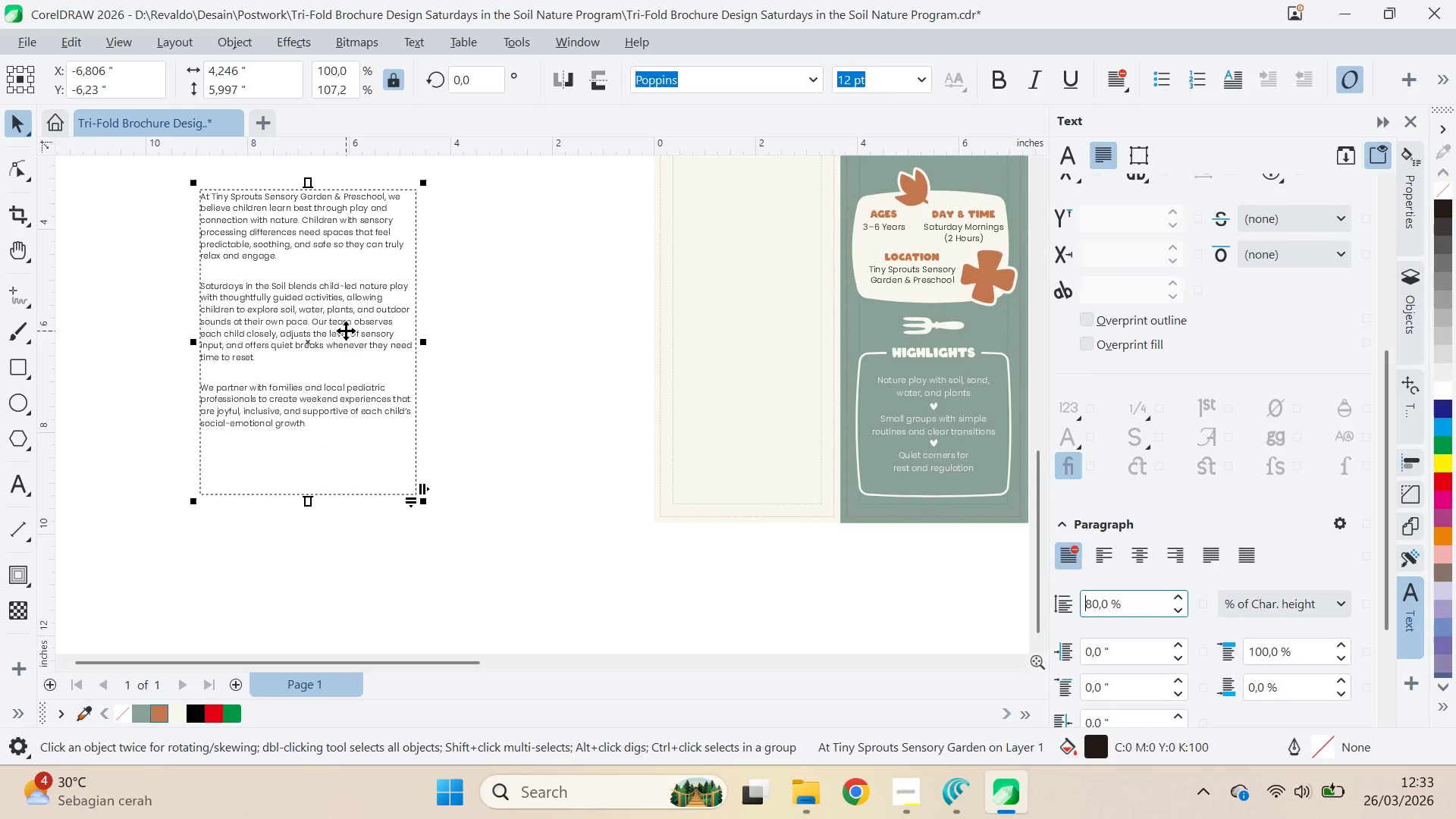 
left_click([548, 401])
 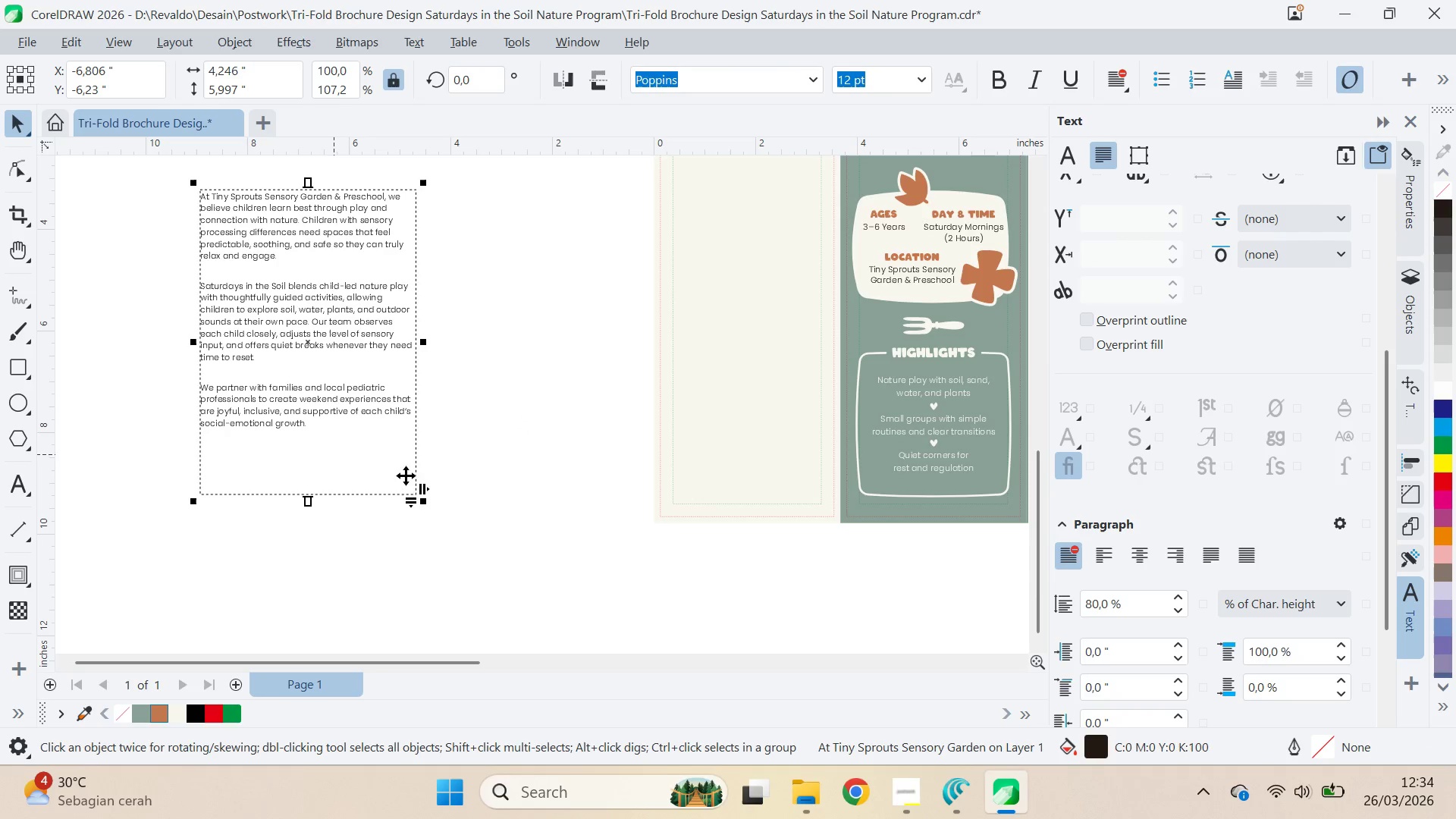 
double_click([1181, 595])
 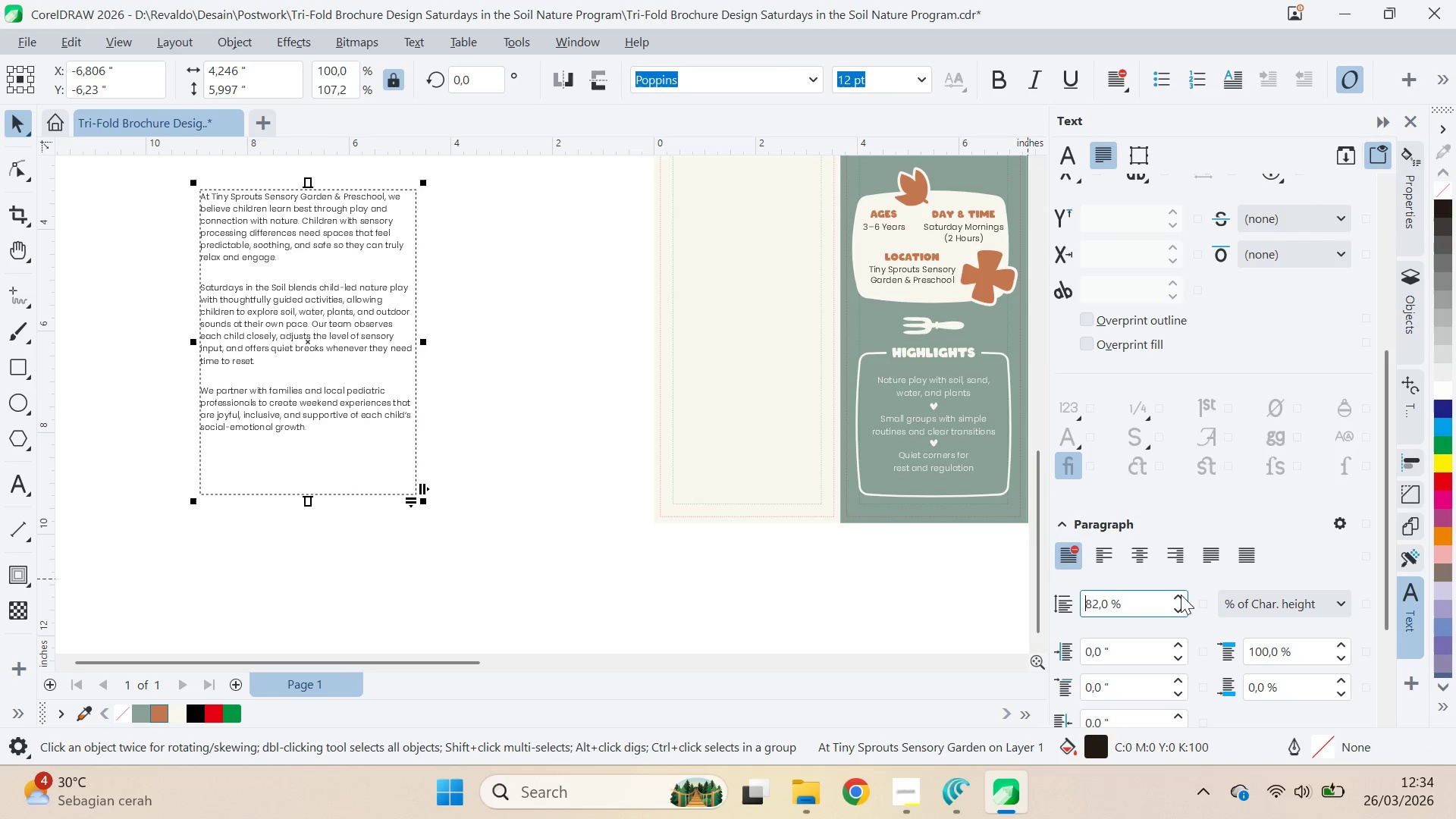 
triple_click([1181, 595])
 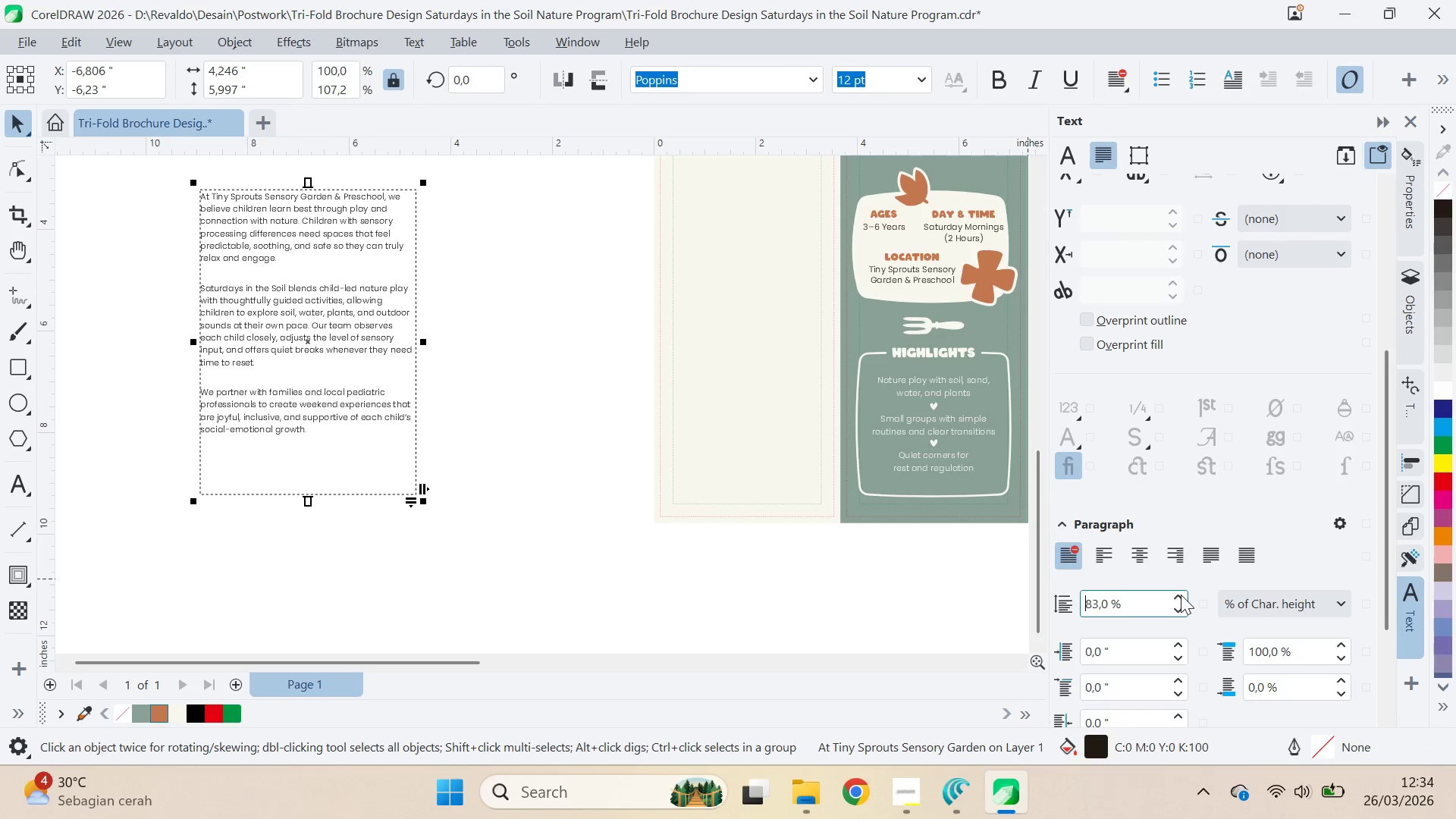 
triple_click([1181, 595])
 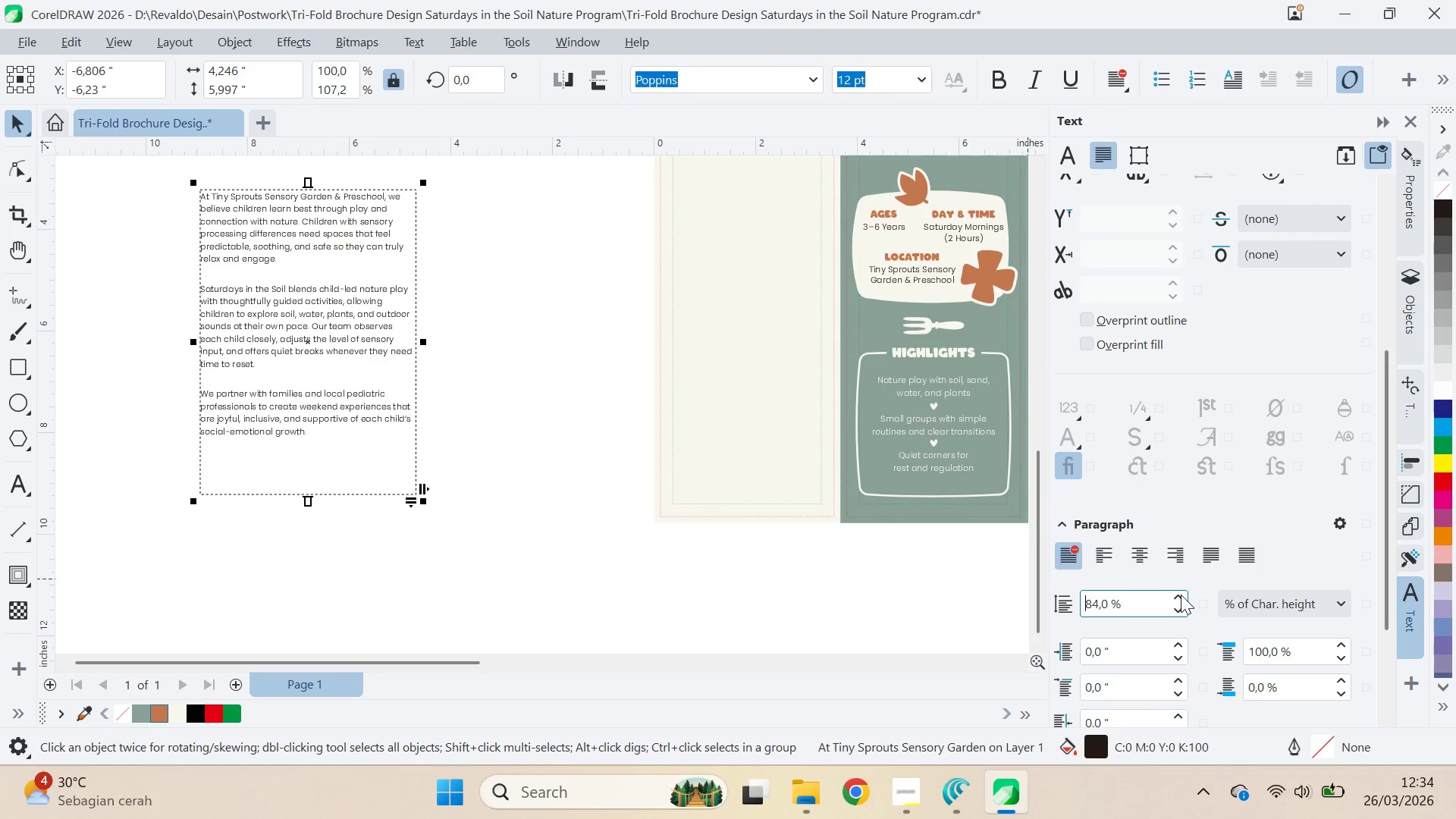 
triple_click([1181, 595])
 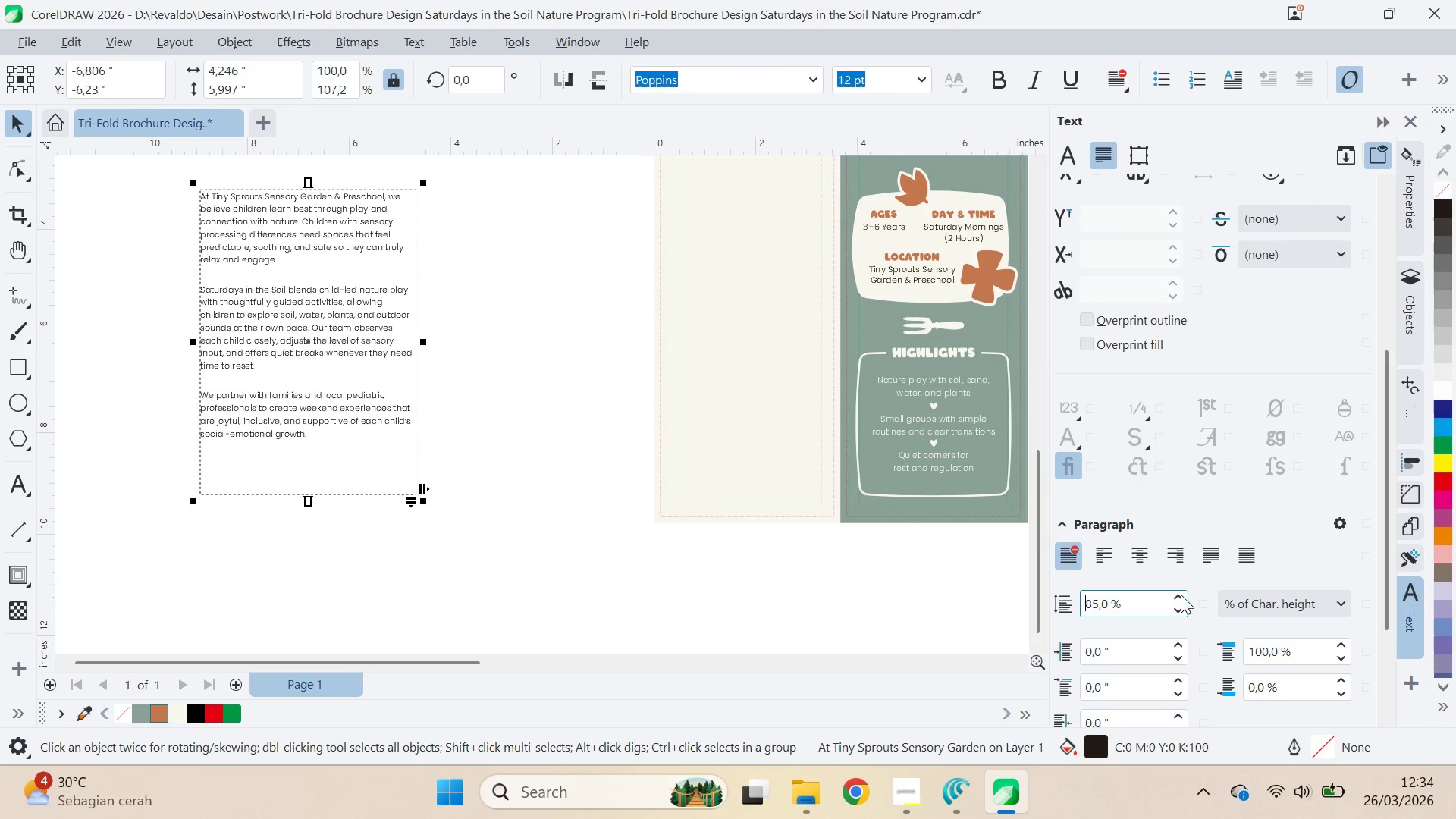 
triple_click([1181, 595])
 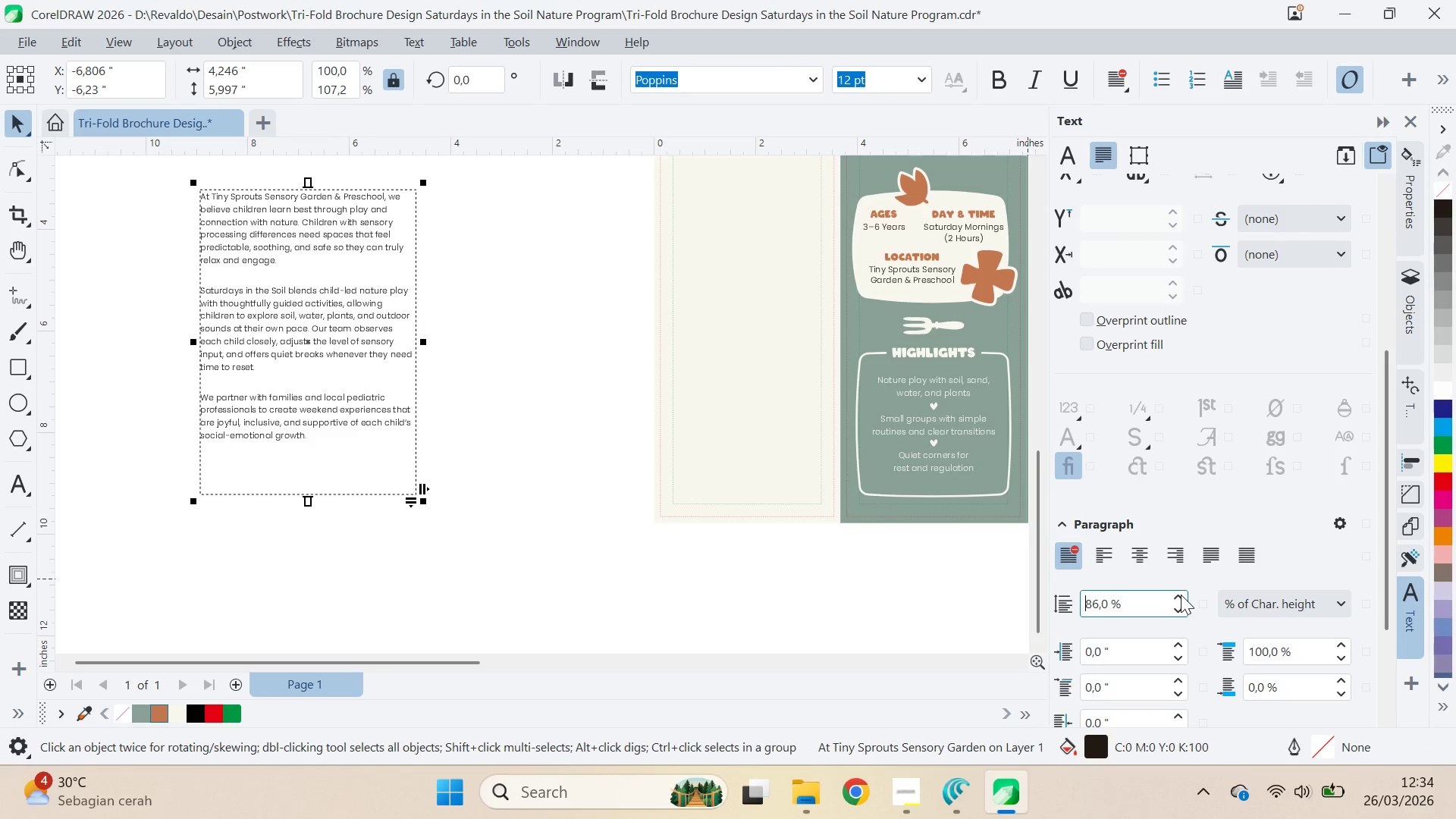 
triple_click([1181, 595])
 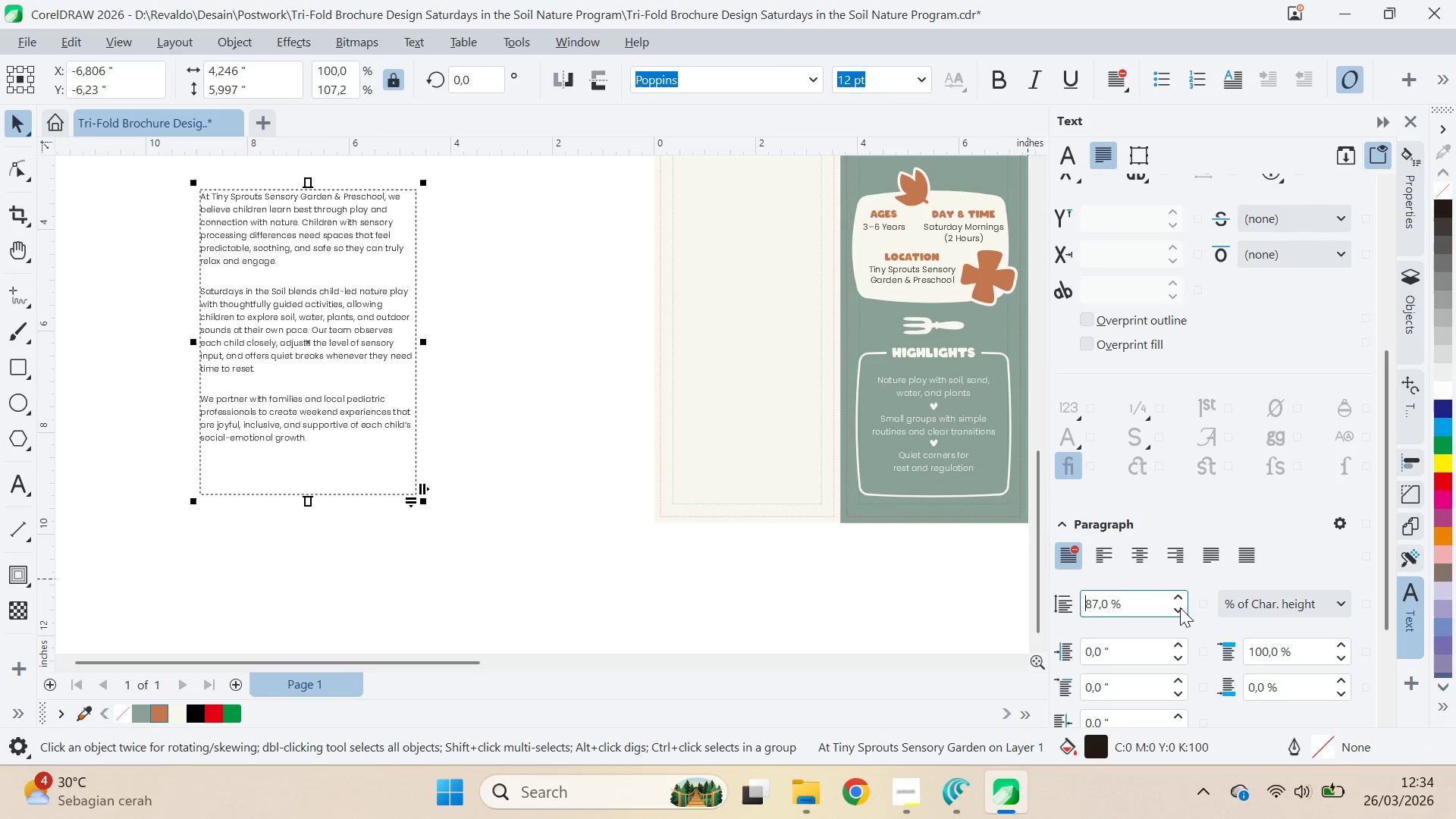 
left_click([1179, 609])
 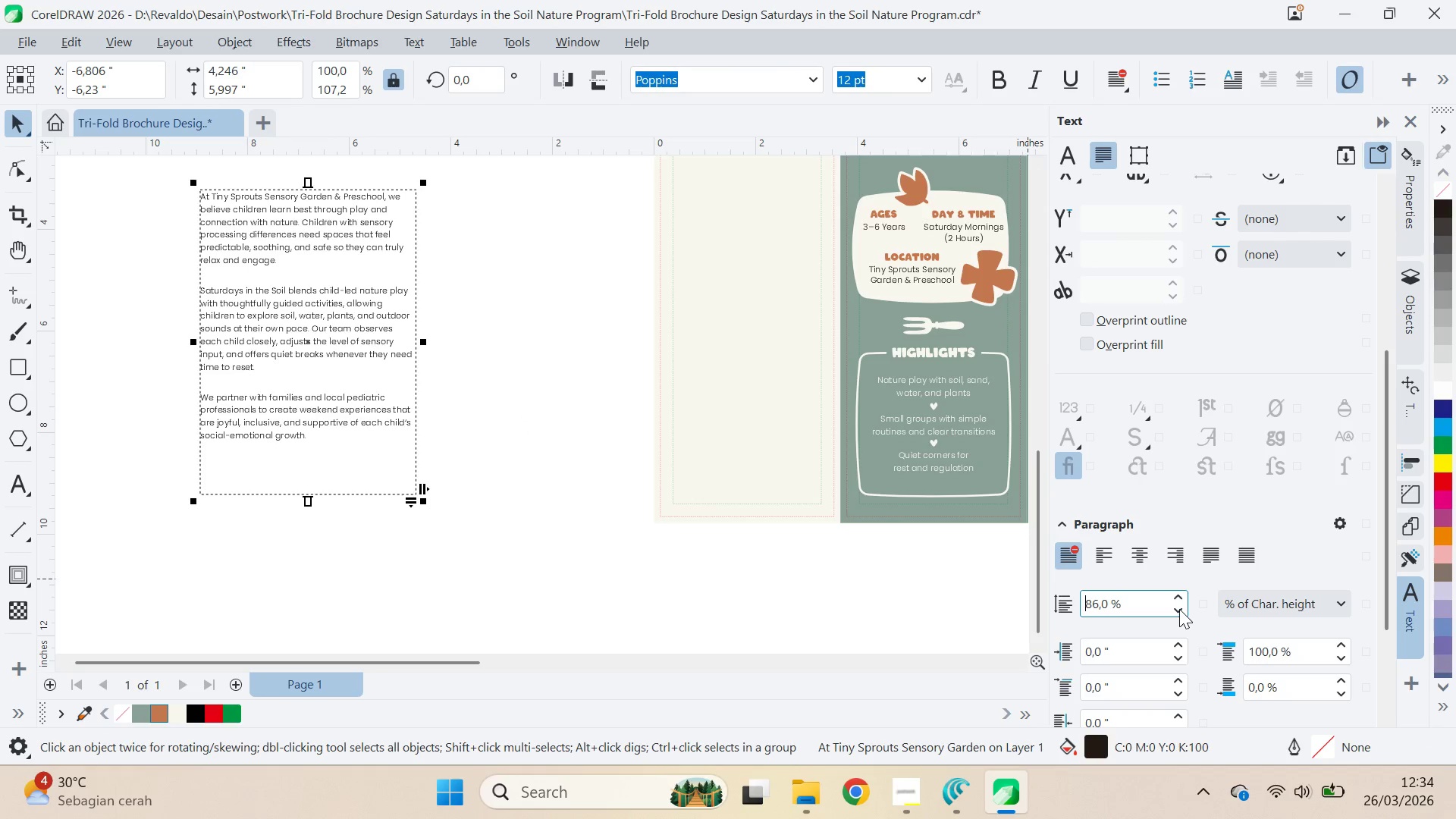 
double_click([1179, 609])
 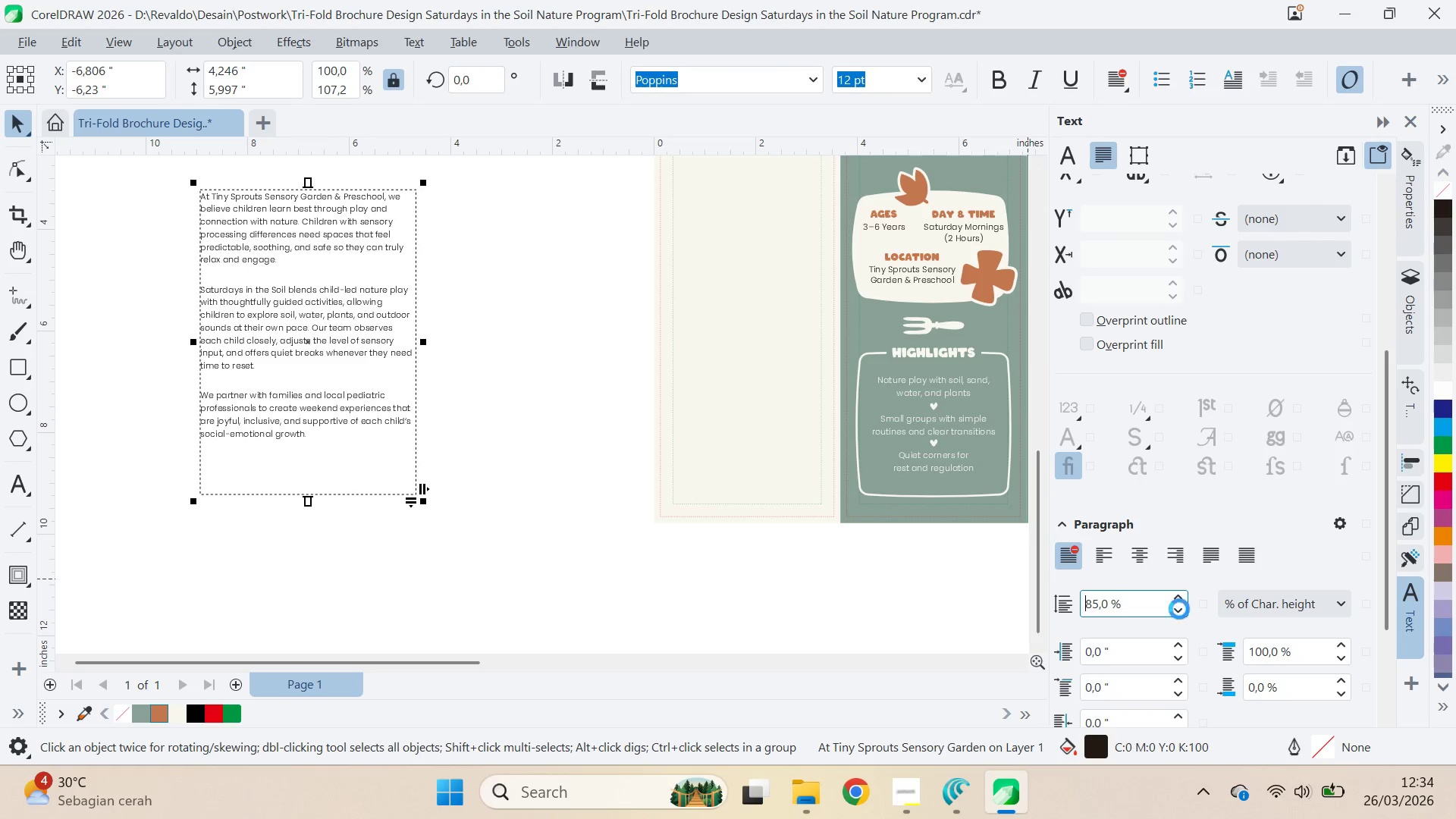 
triple_click([1179, 609])
 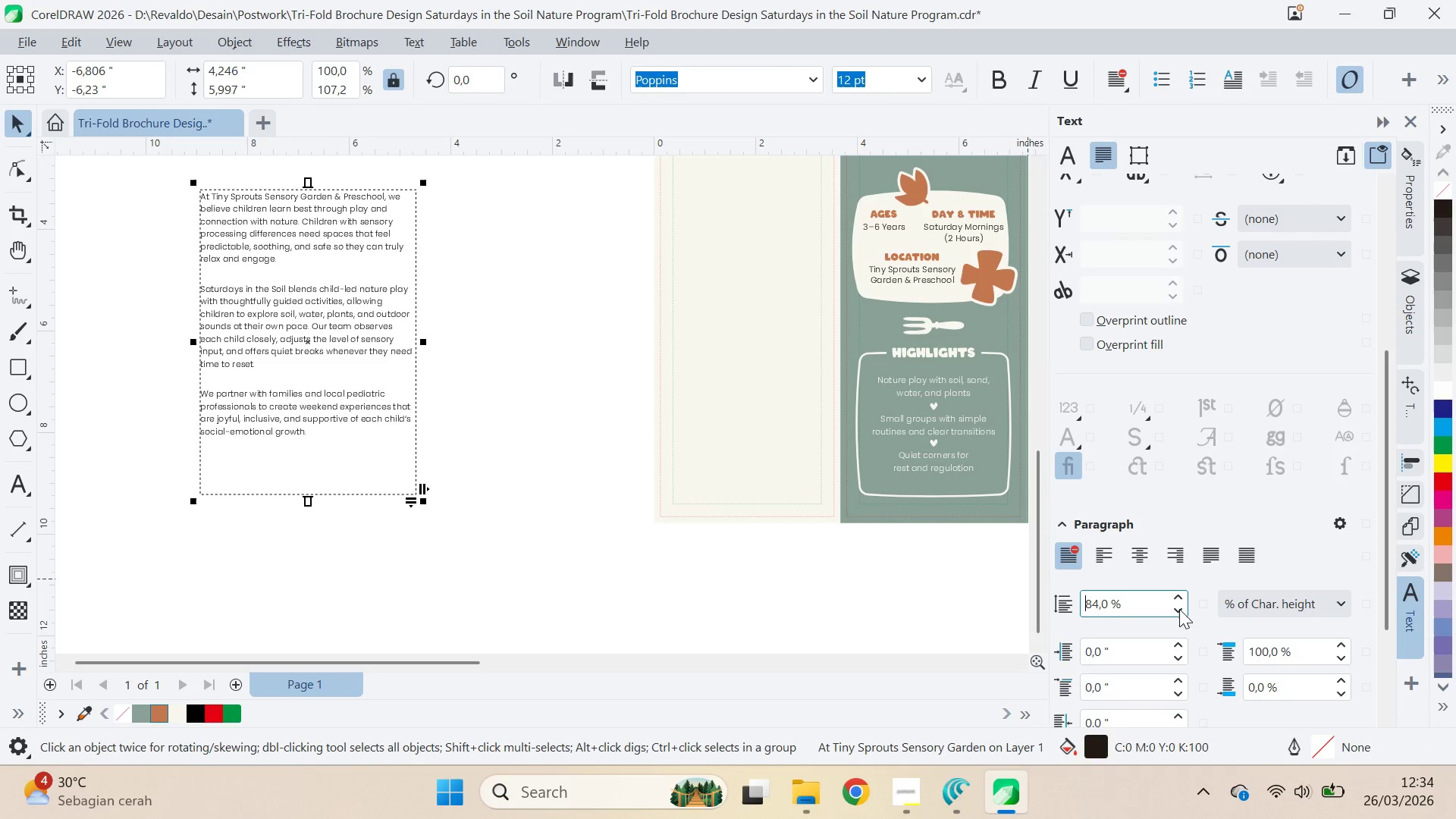 
triple_click([1179, 609])
 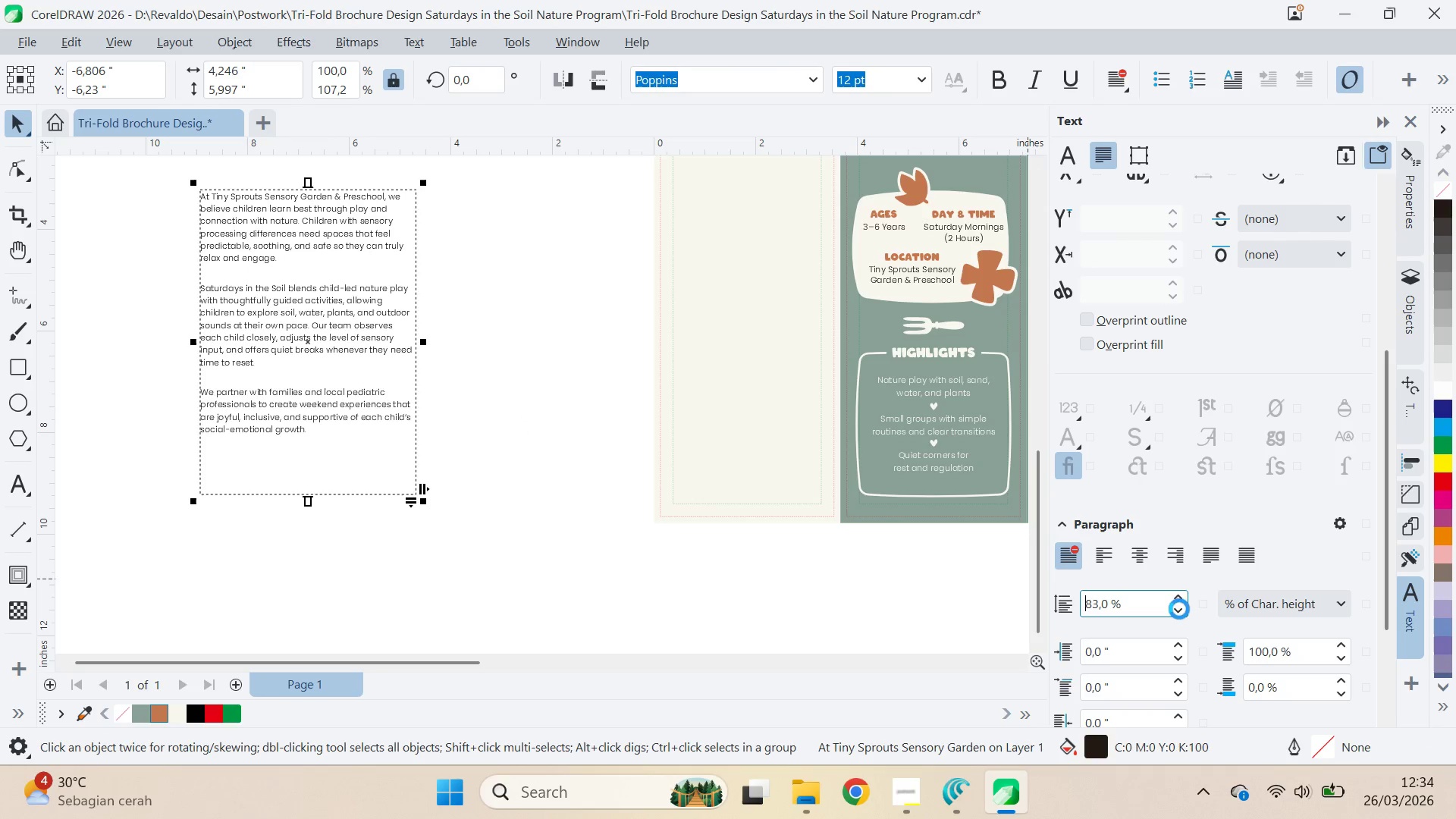 
triple_click([1179, 609])
 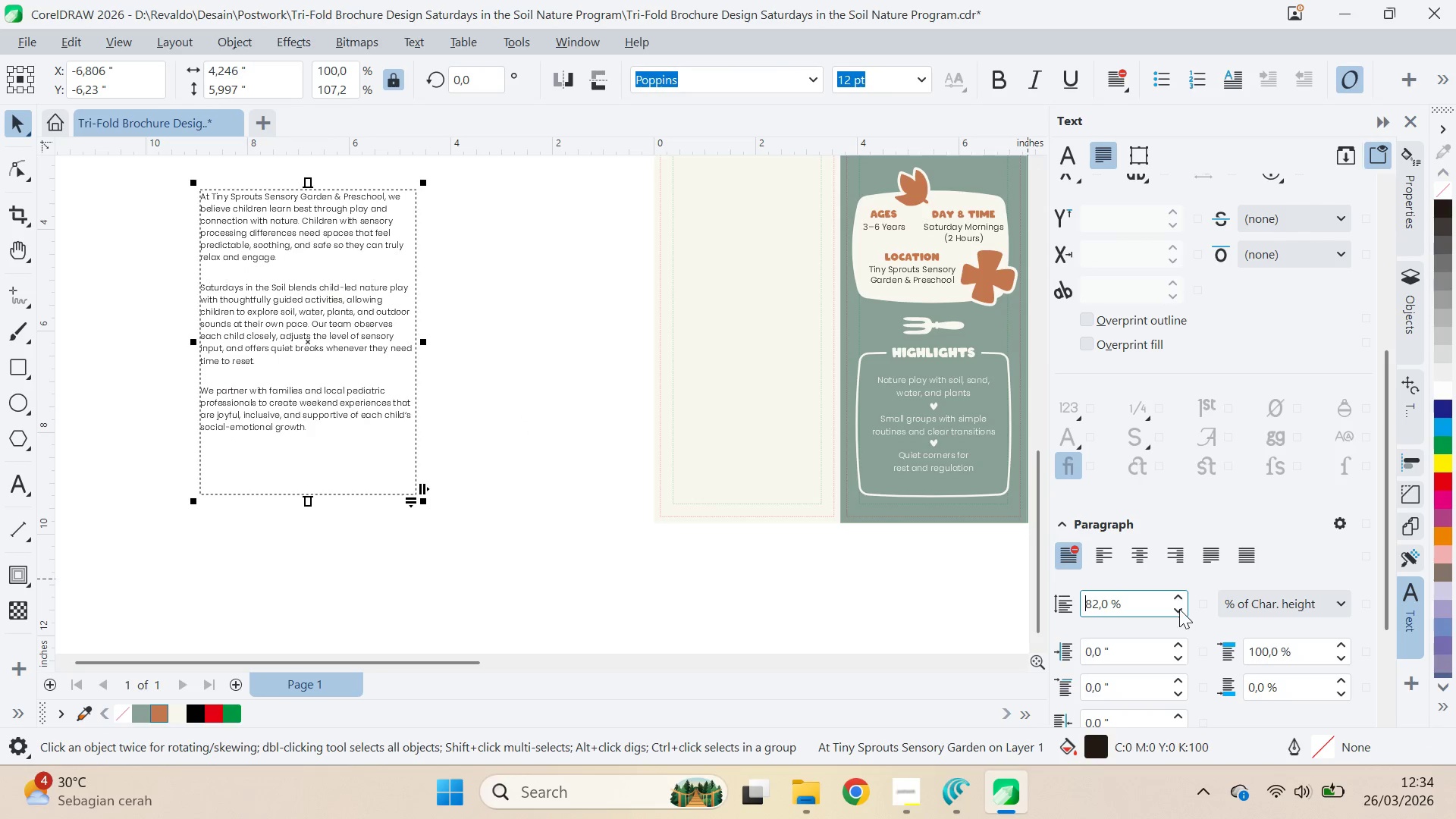 
triple_click([1179, 609])
 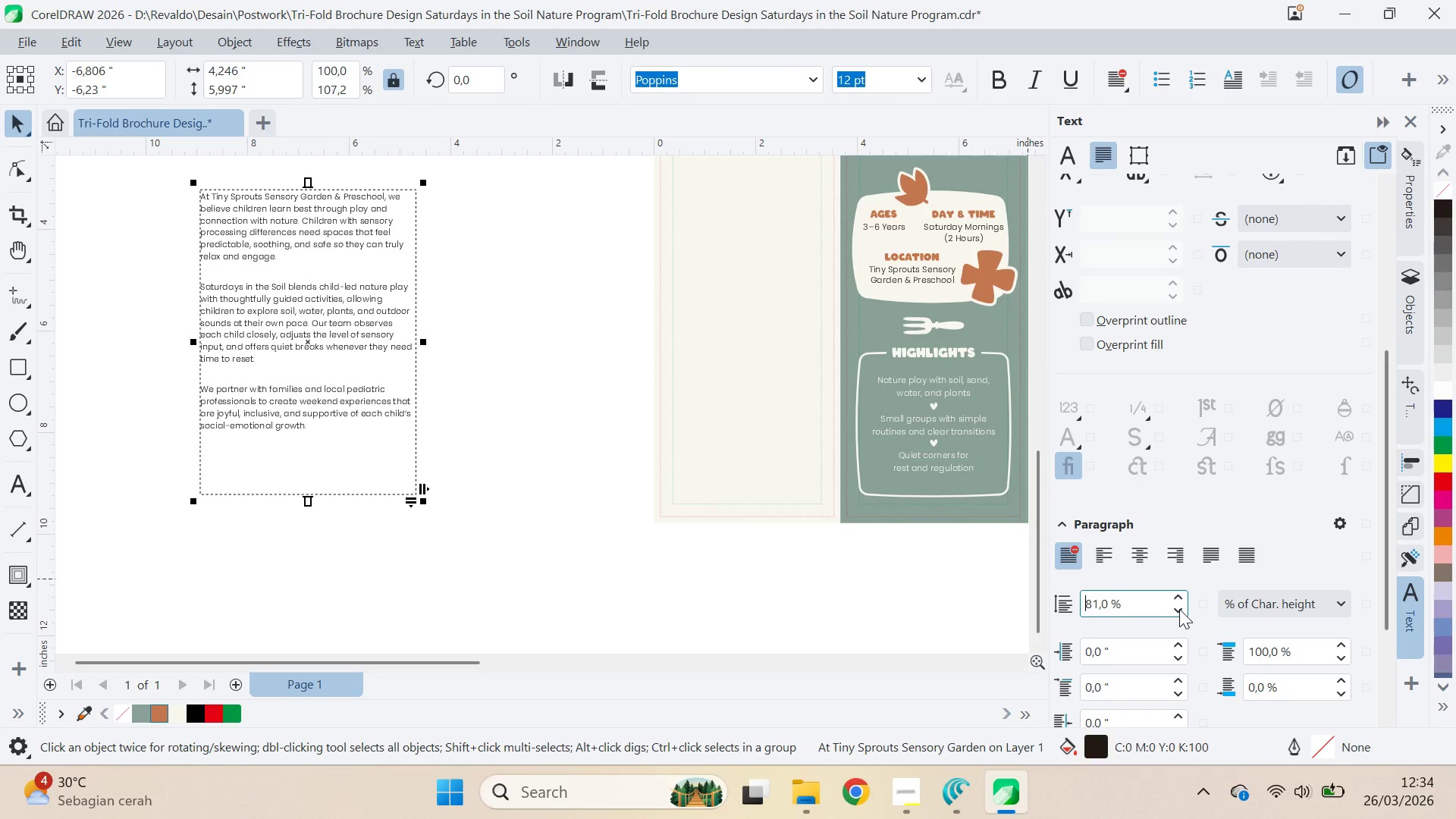 
triple_click([1179, 609])
 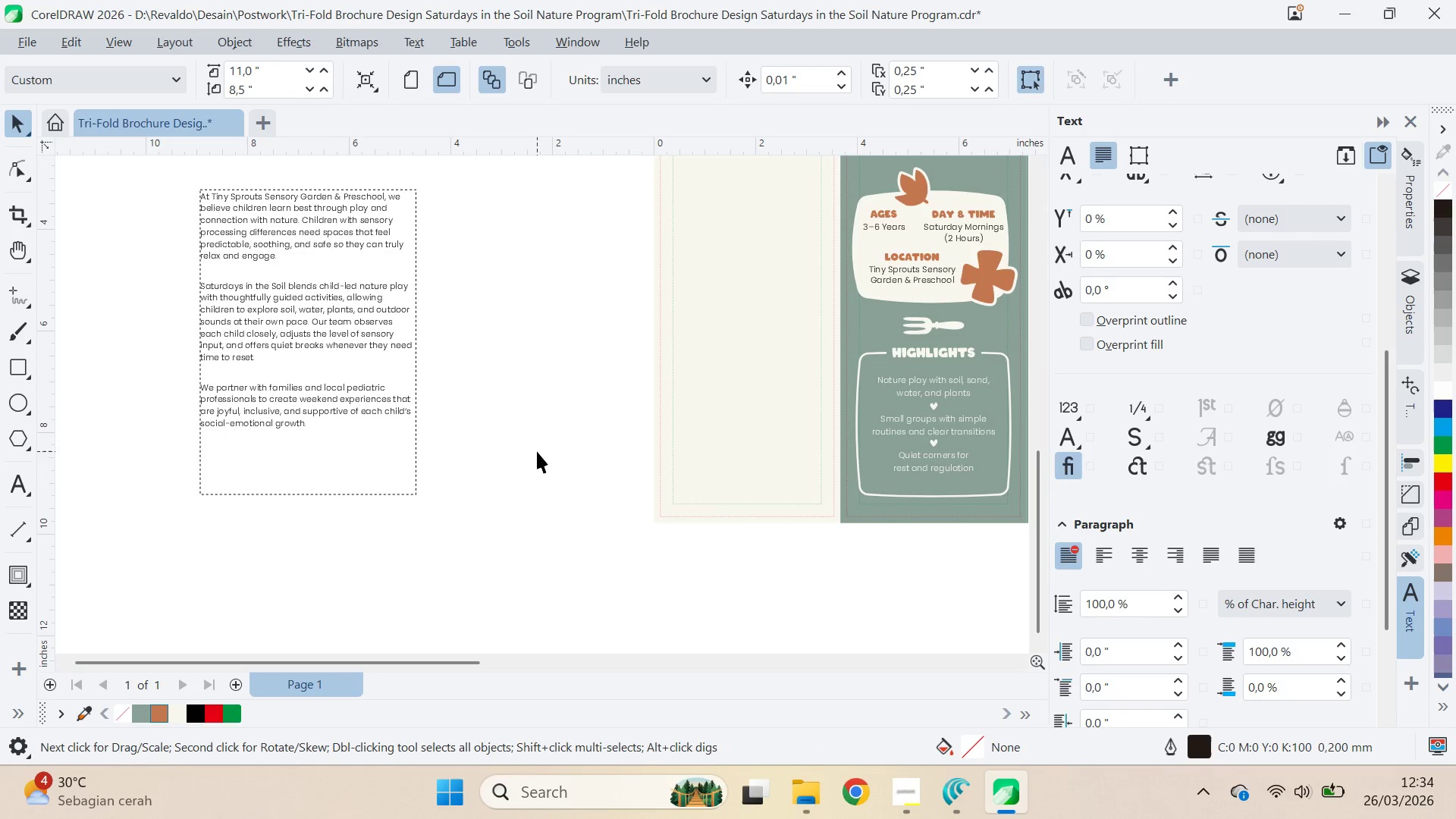 
key(Control+S)
 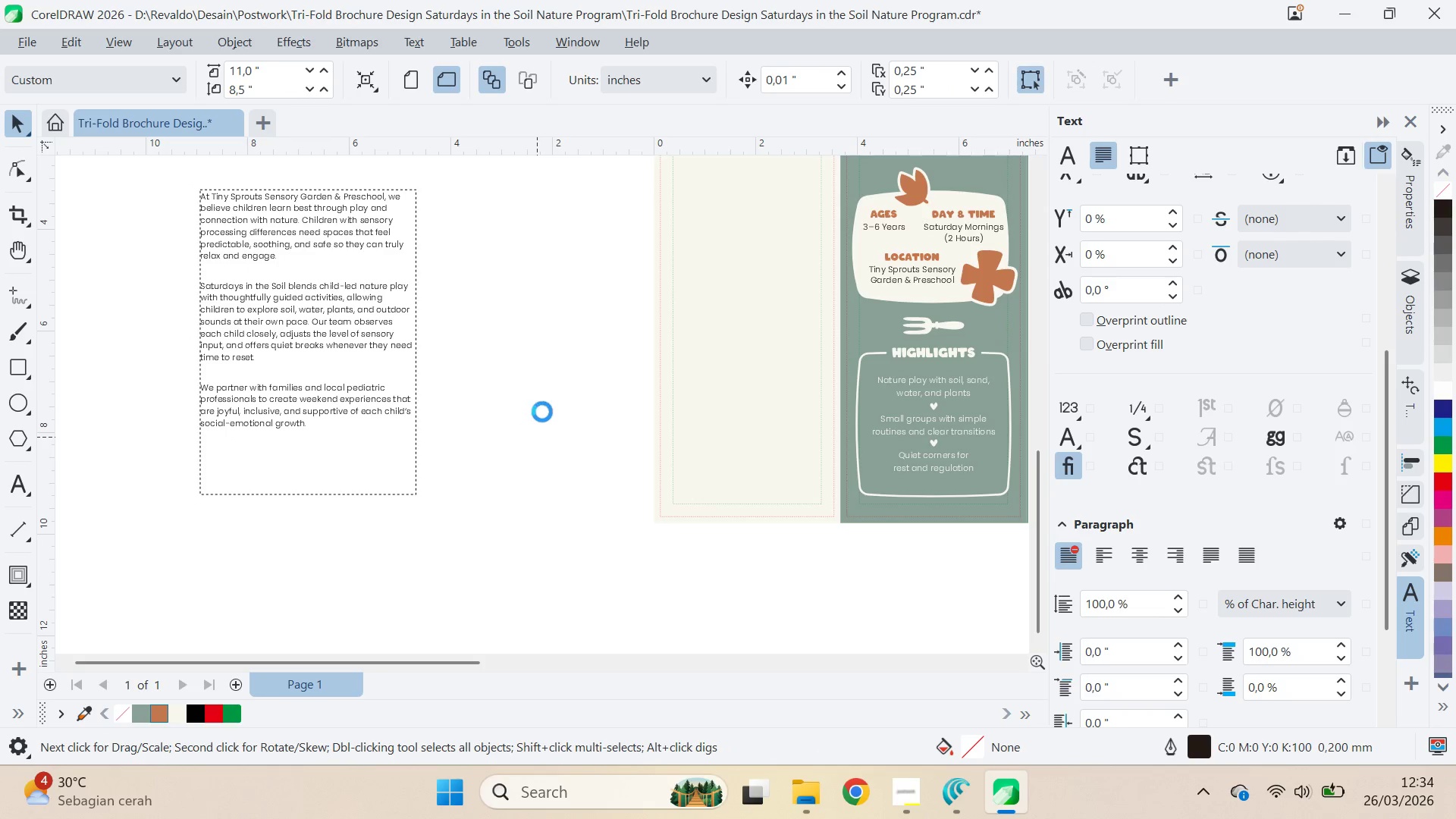 
type(qv)
 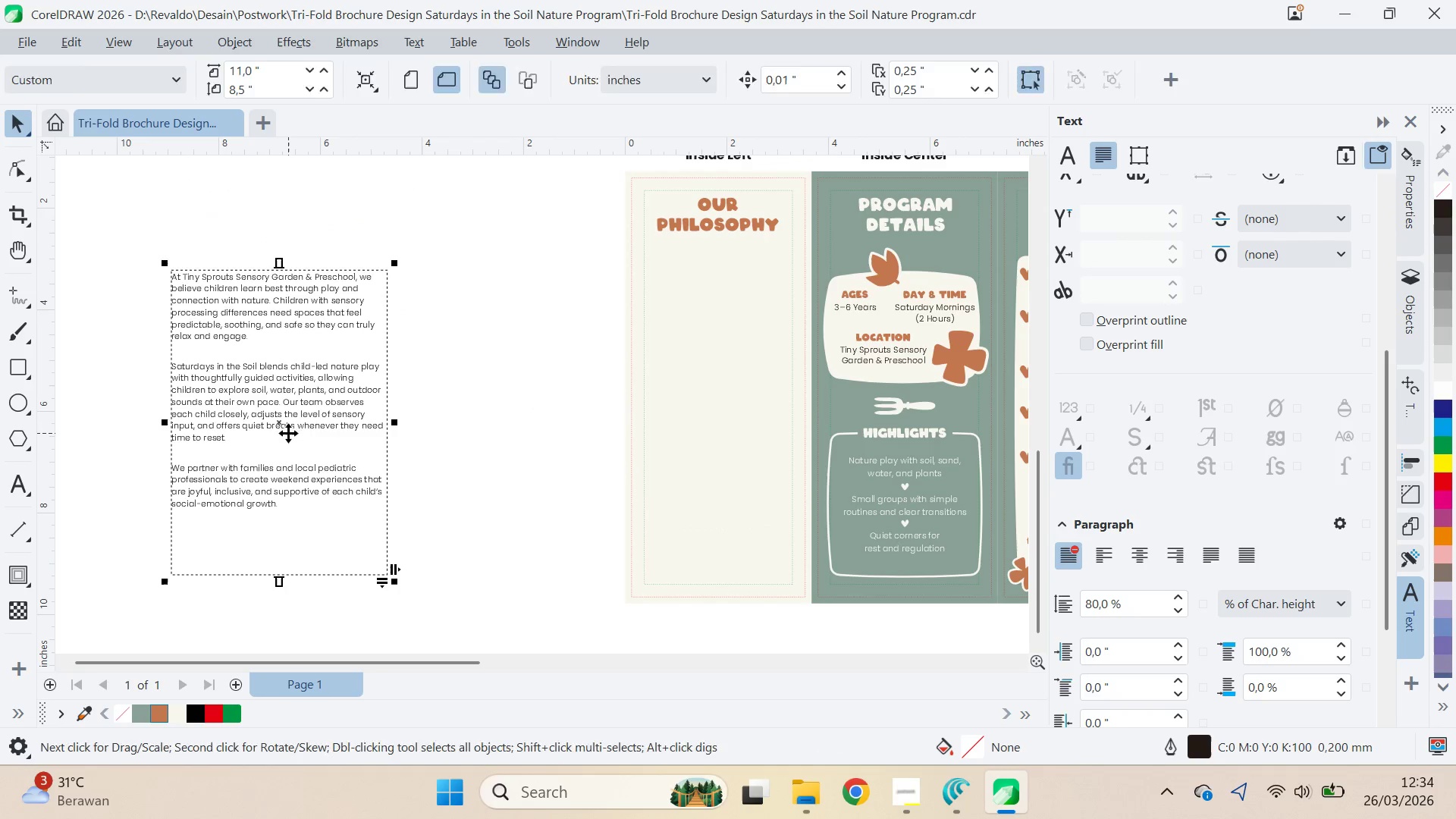 
left_click_drag(start_coordinate=[557, 360], to_coordinate=[528, 441])
 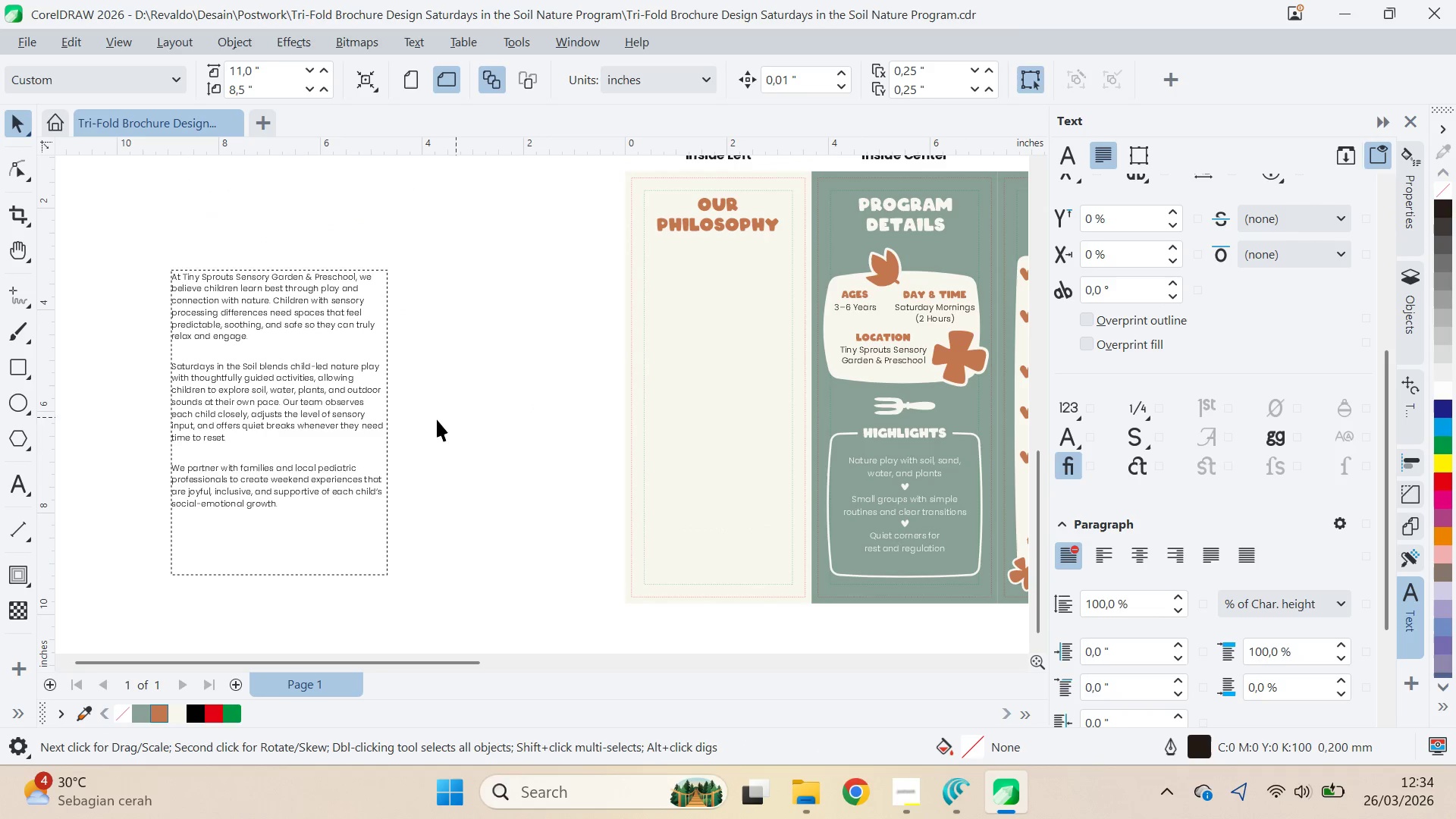 
left_click([288, 433])
 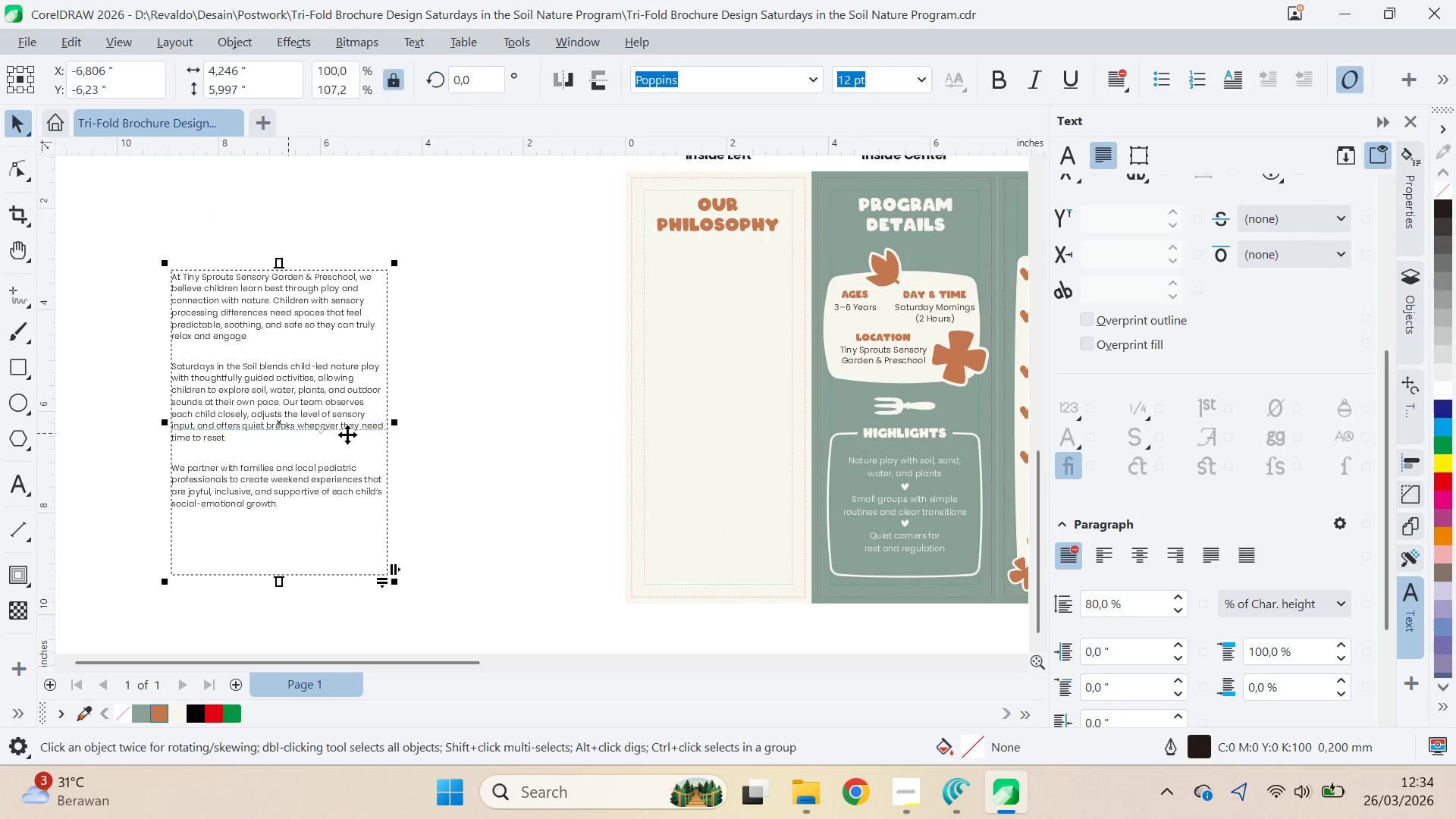 
hold_key(key=ShiftLeft, duration=0.34)
 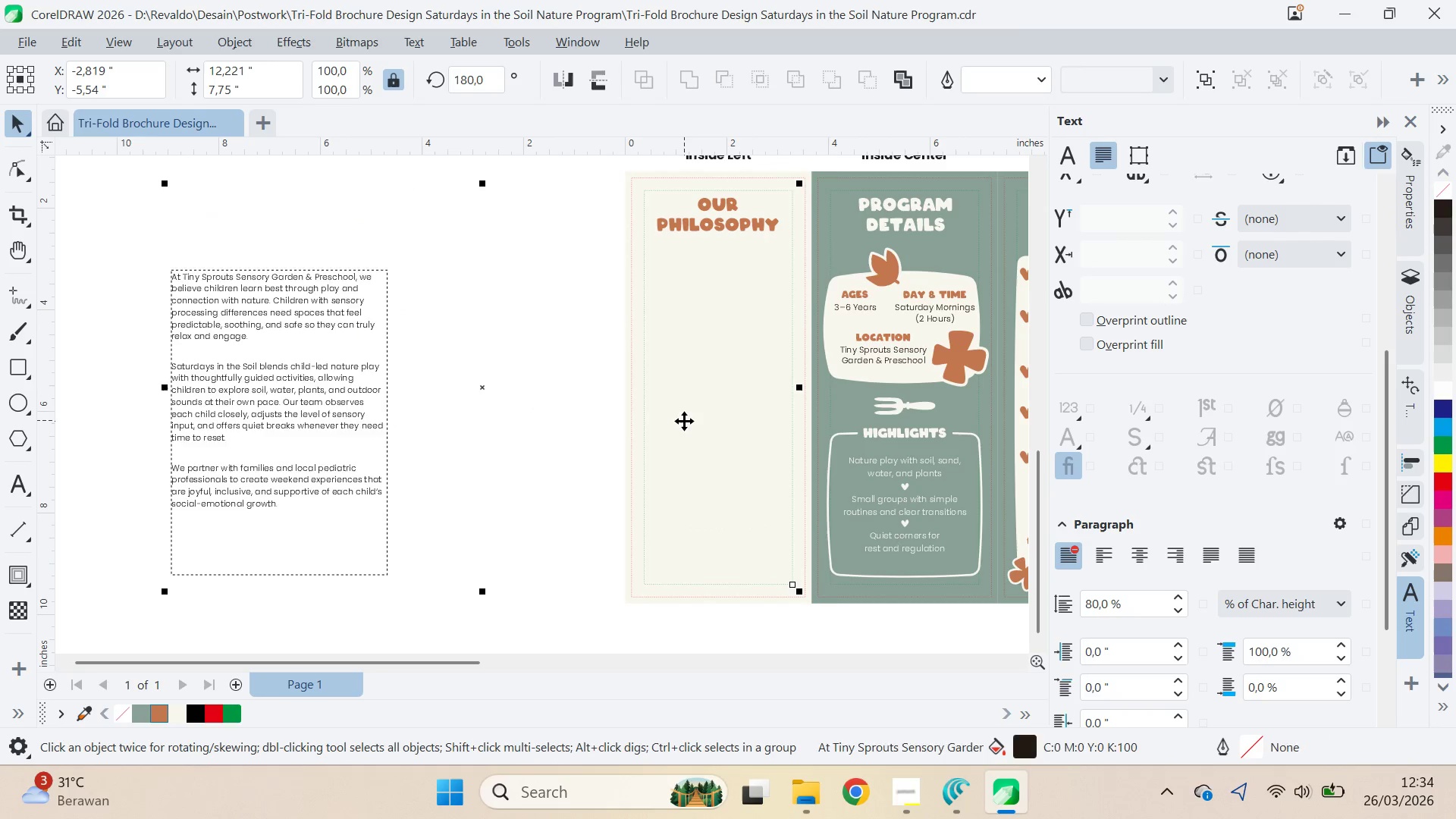 
key(C)
 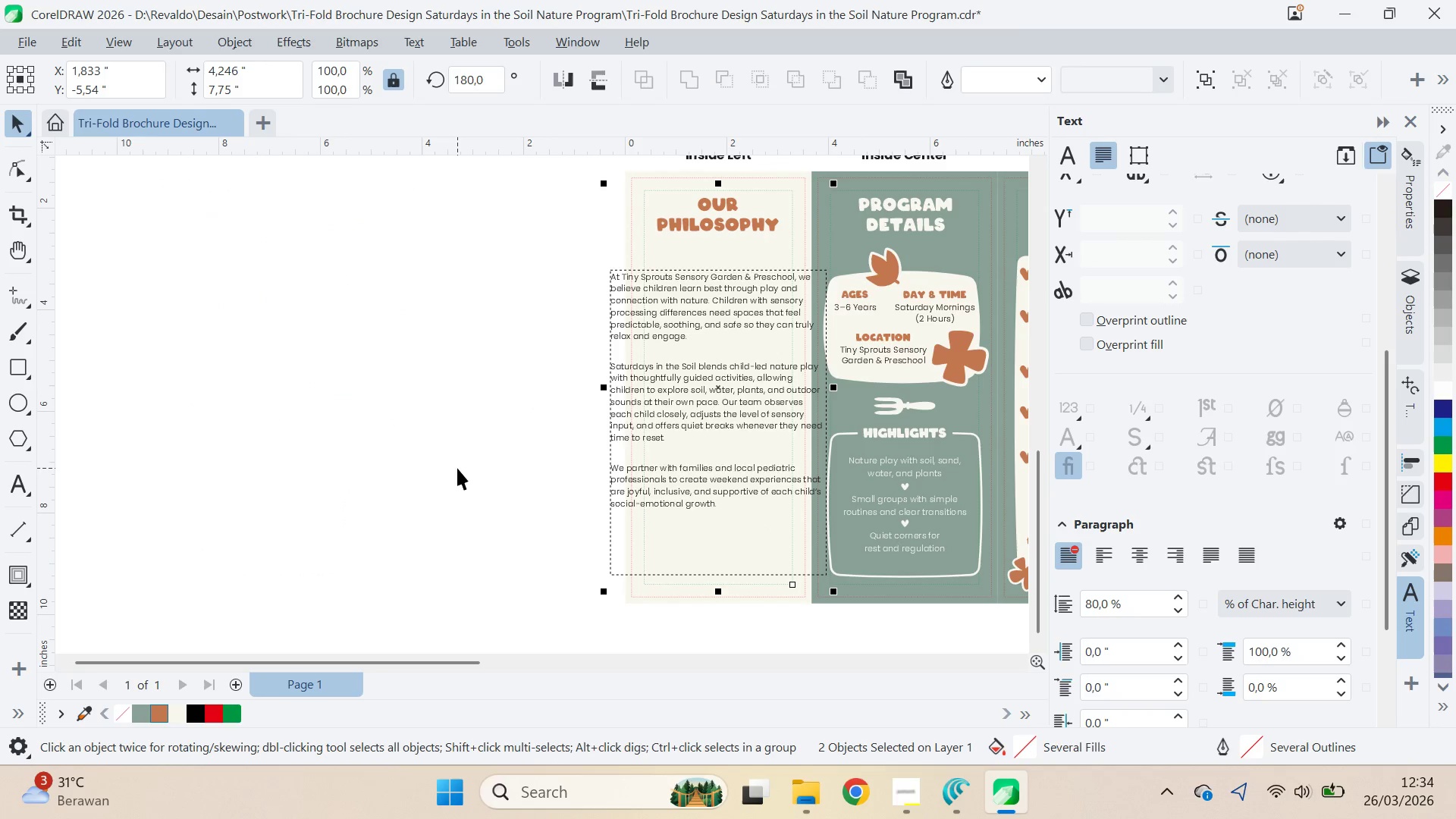 
left_click([457, 468])
 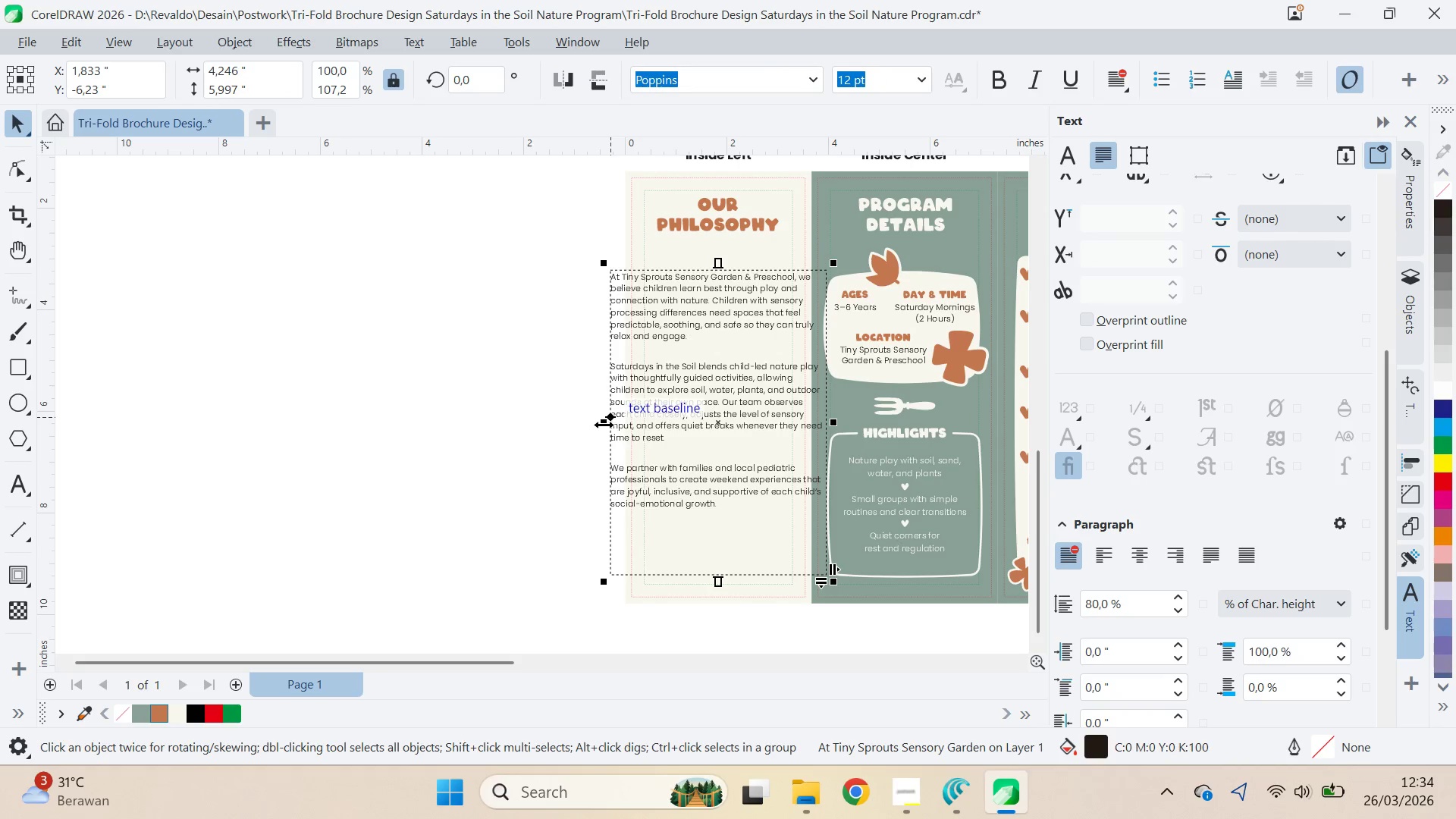 
left_click_drag(start_coordinate=[604, 425], to_coordinate=[637, 422])
 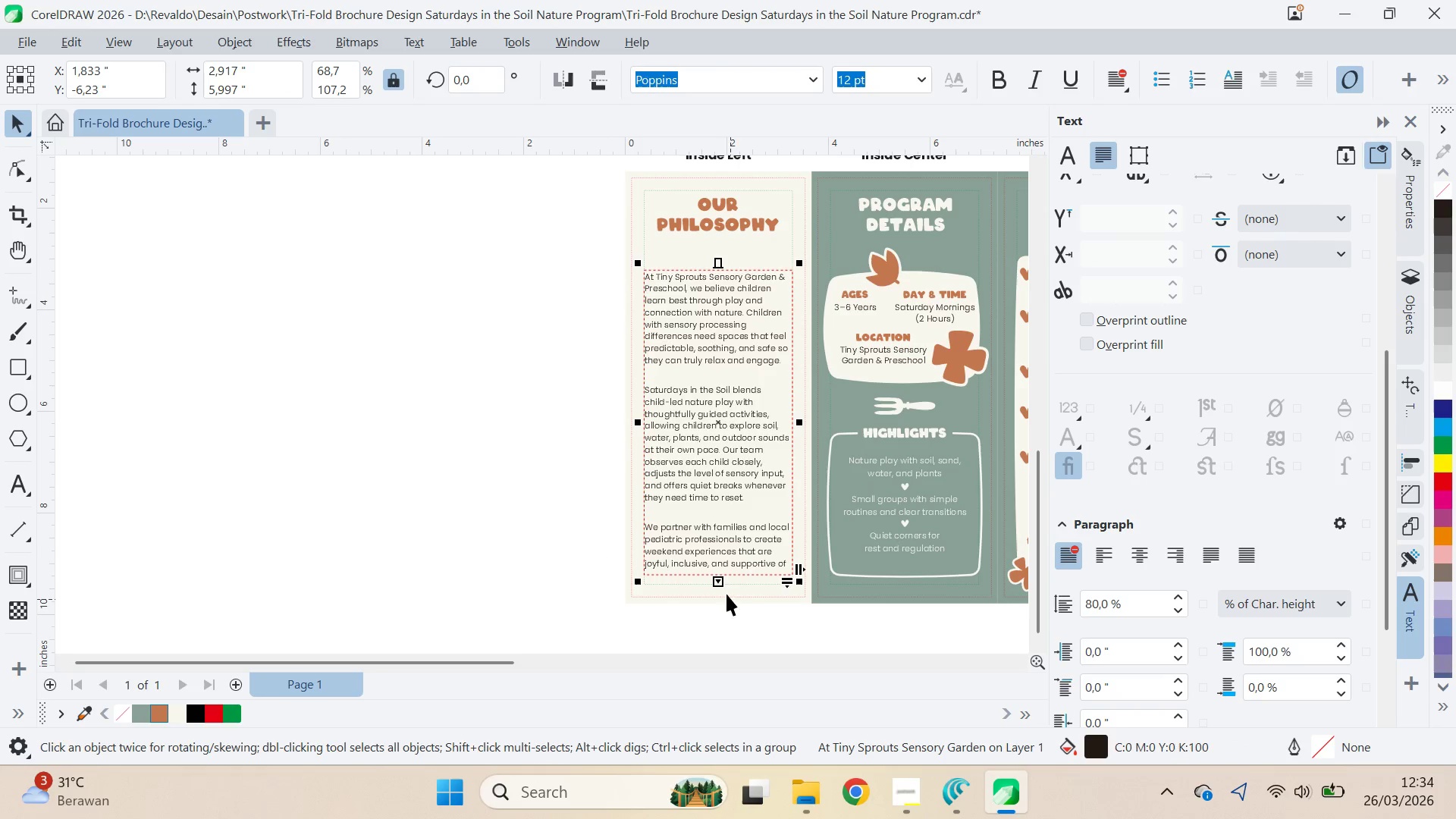 
hold_key(key=ShiftLeft, duration=1.38)
 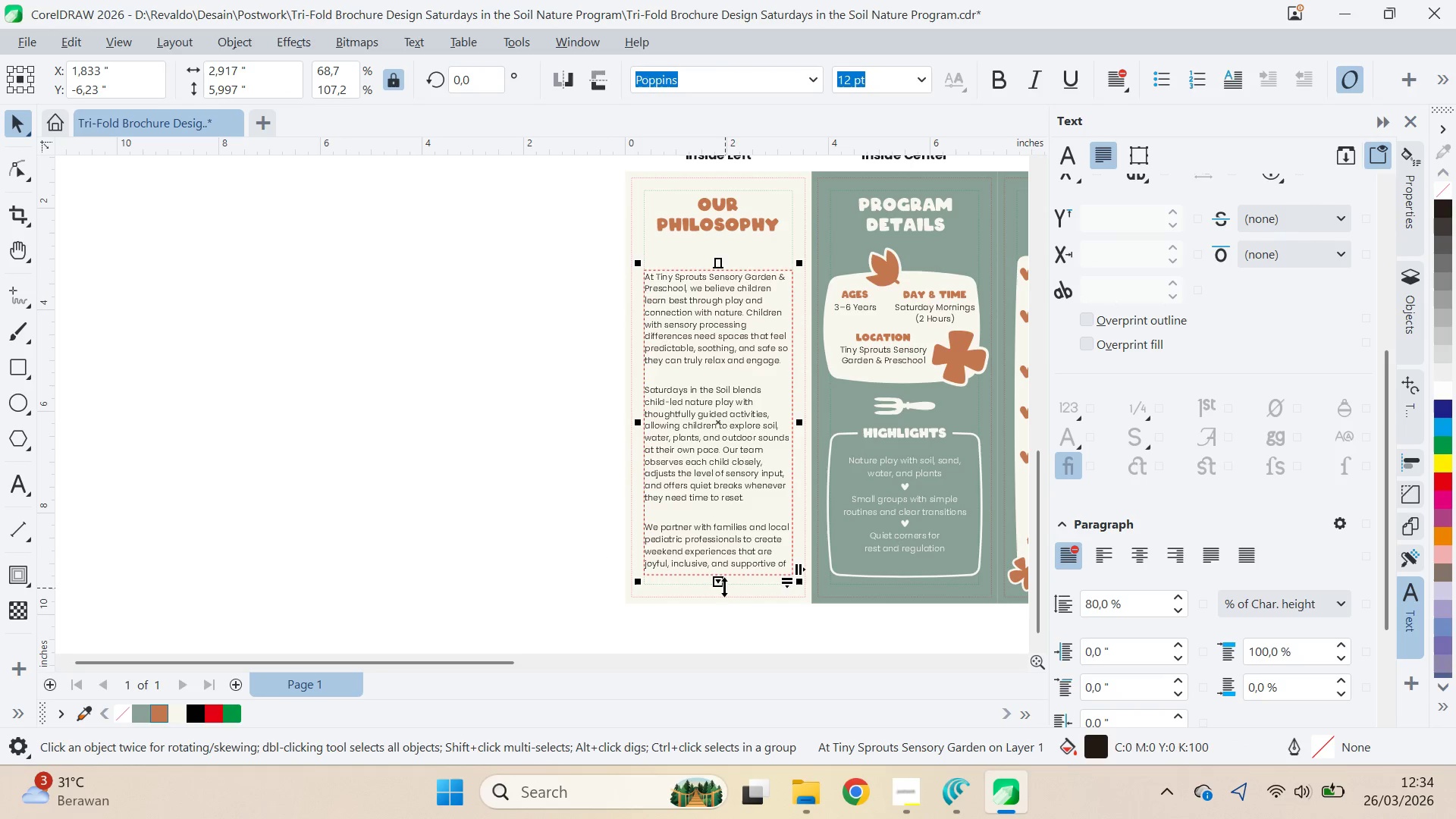 
left_click_drag(start_coordinate=[722, 583], to_coordinate=[714, 632])
 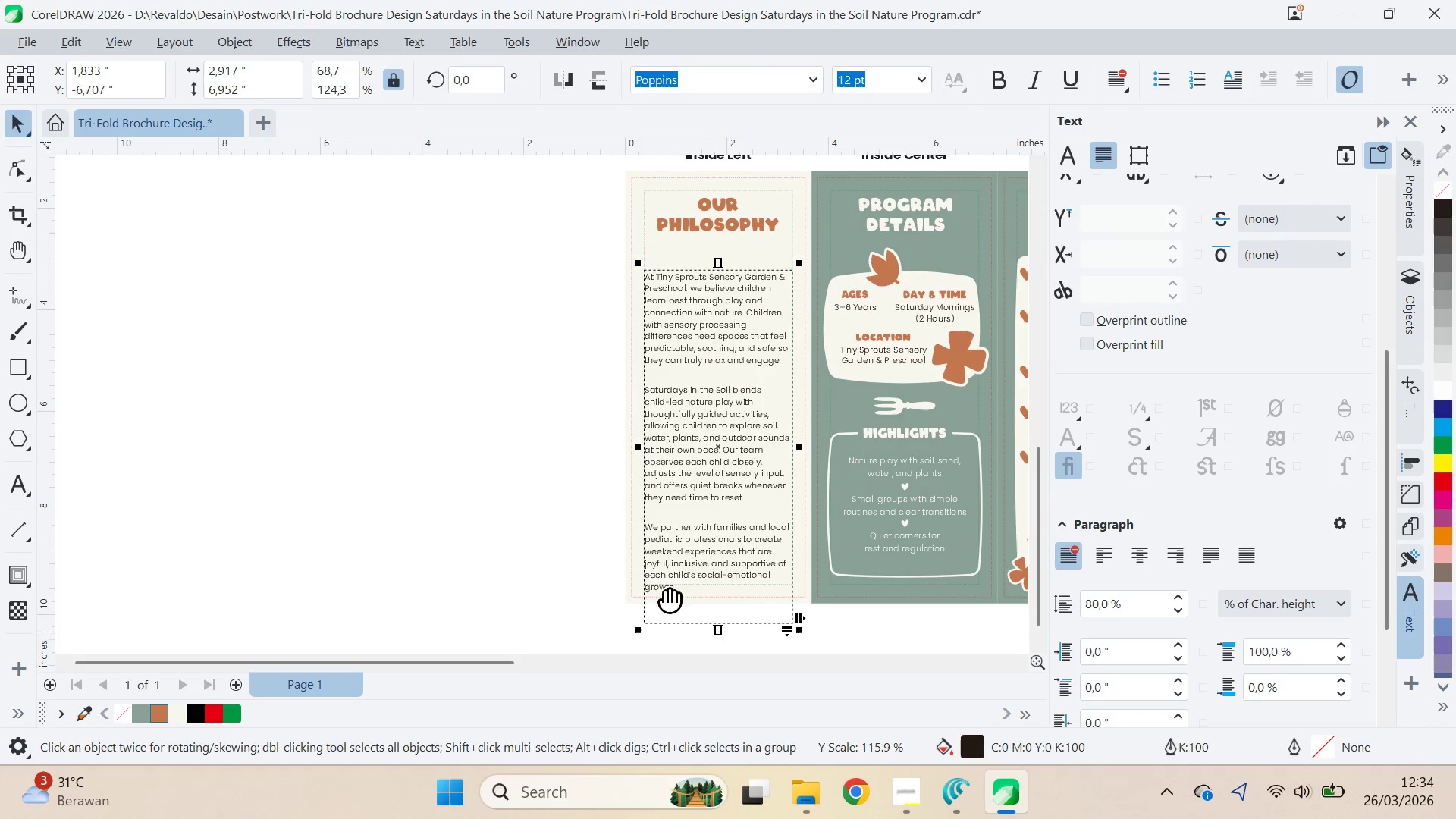 
type(qv)
 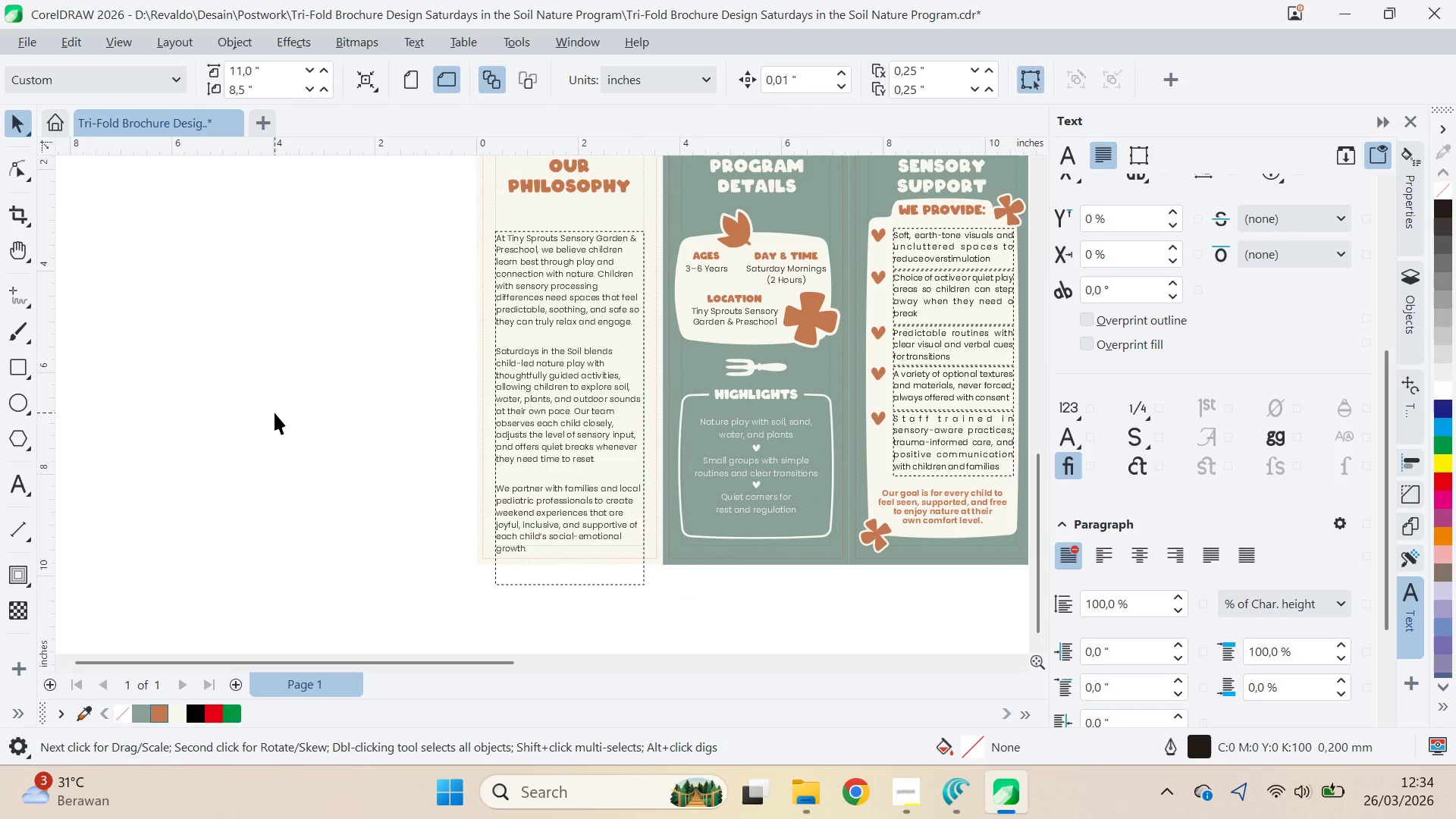 
left_click_drag(start_coordinate=[402, 466], to_coordinate=[253, 428])
 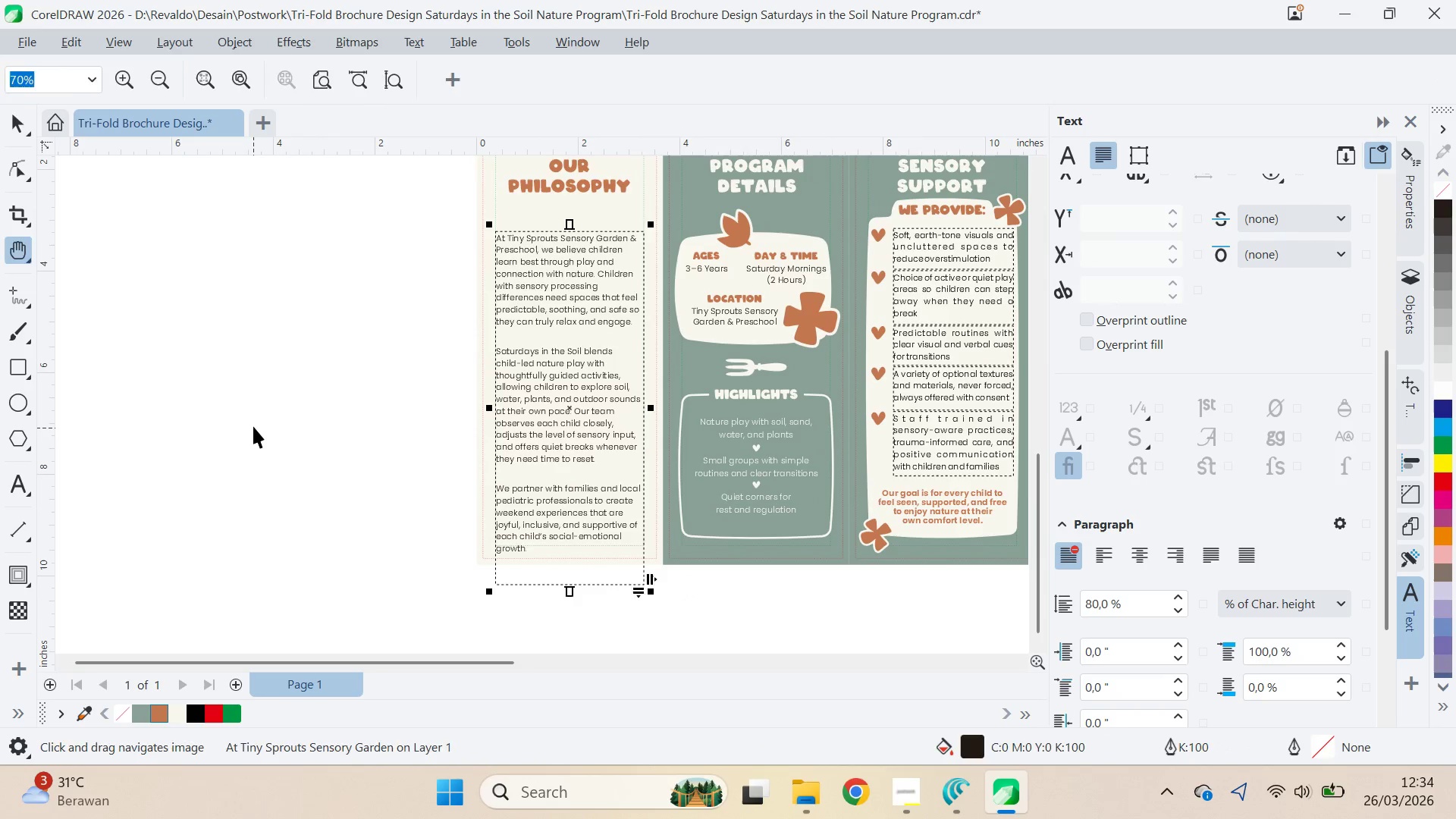 
double_click([253, 426])
 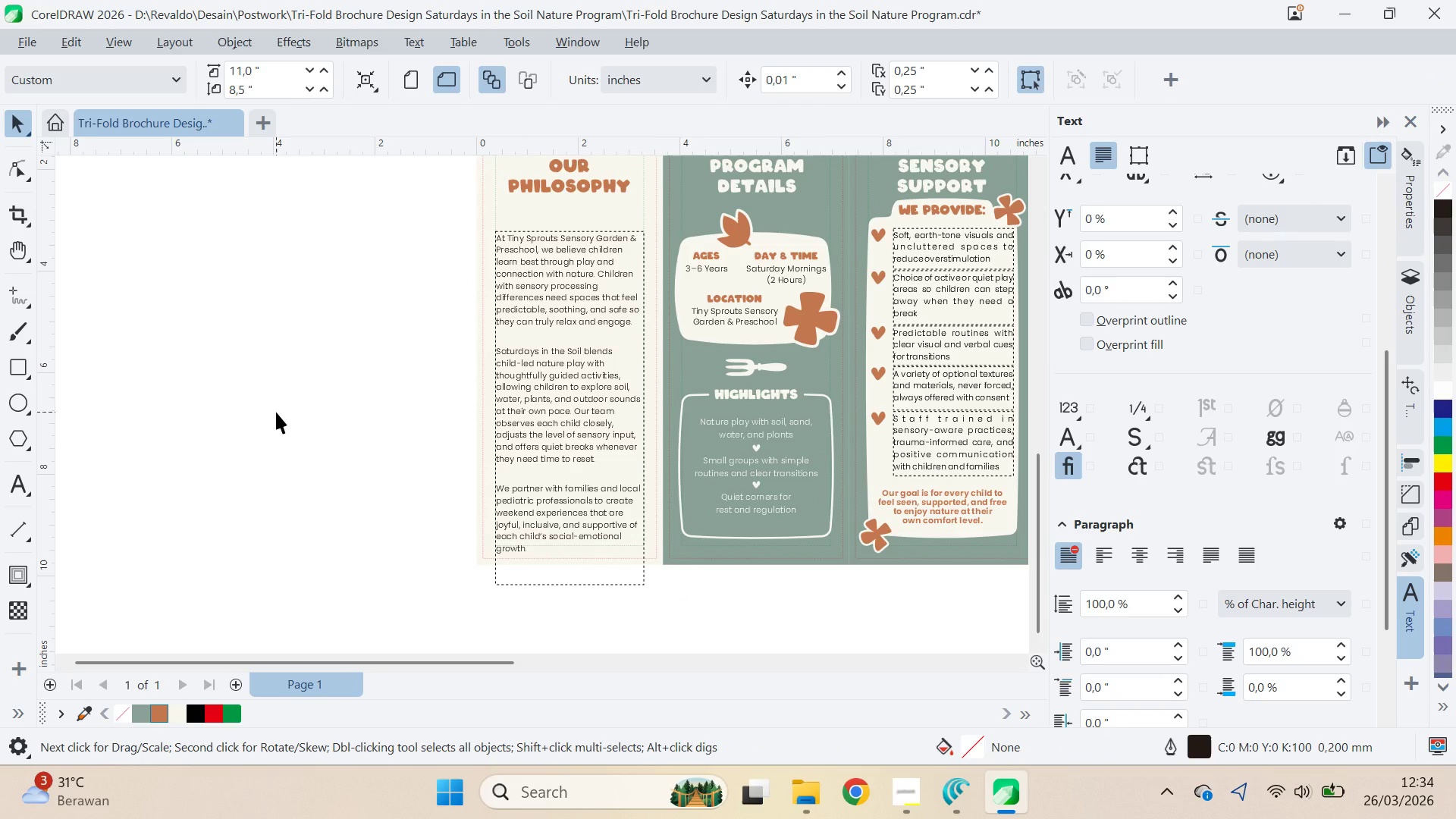 
key(Alt+Tab)
 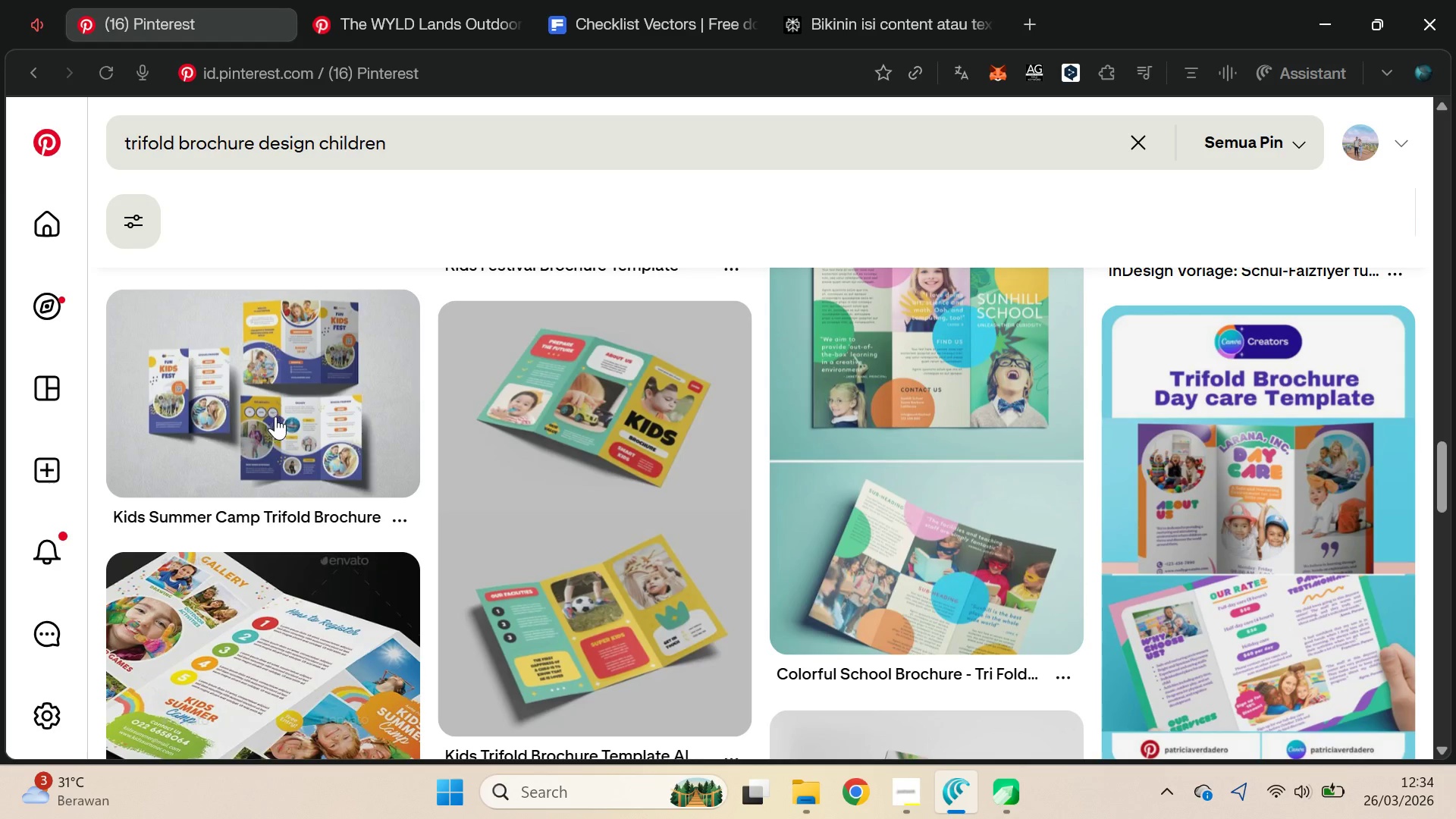 
left_click([939, 0])
 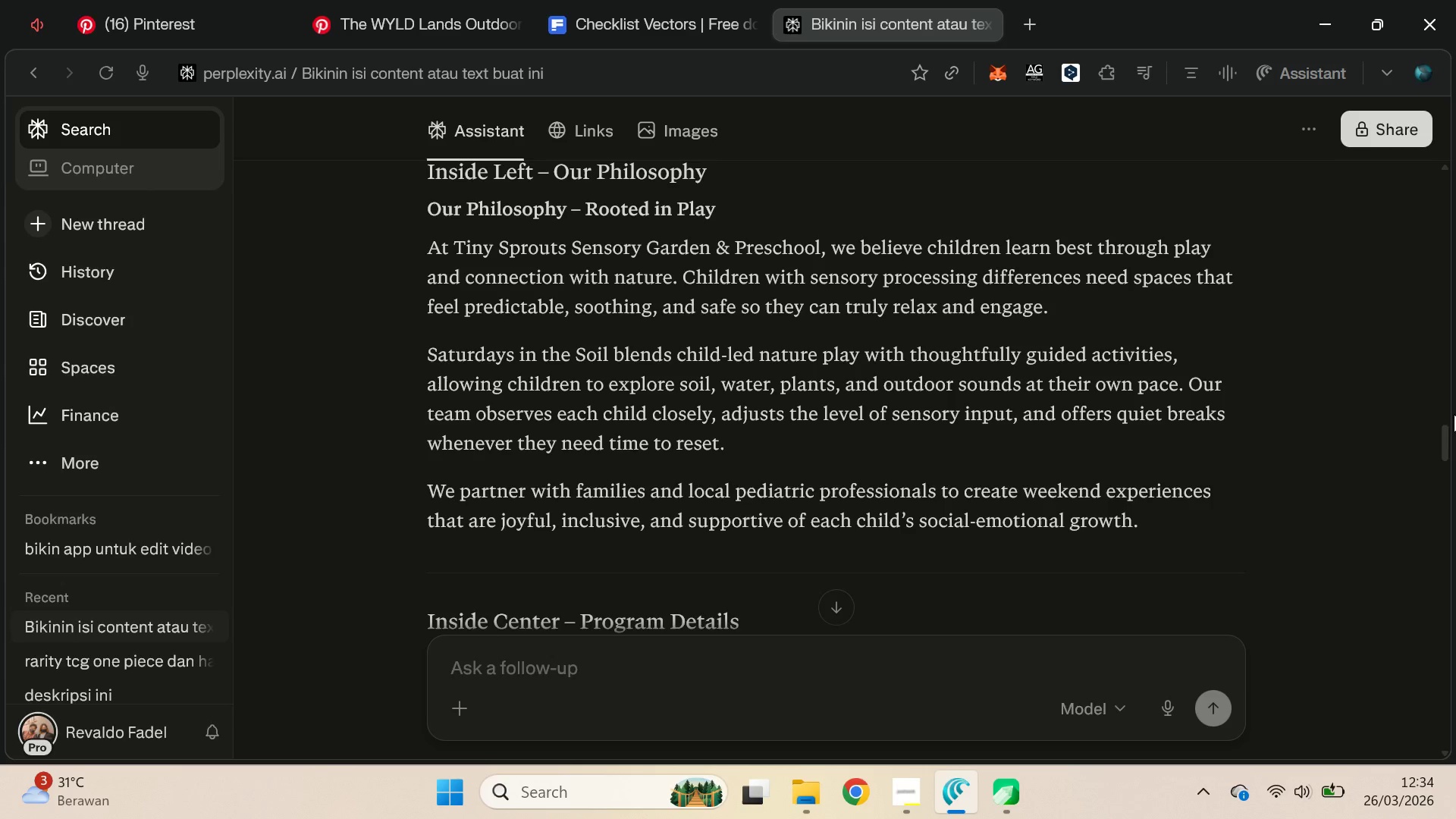 
left_click_drag(start_coordinate=[1447, 430], to_coordinate=[1444, 619])
 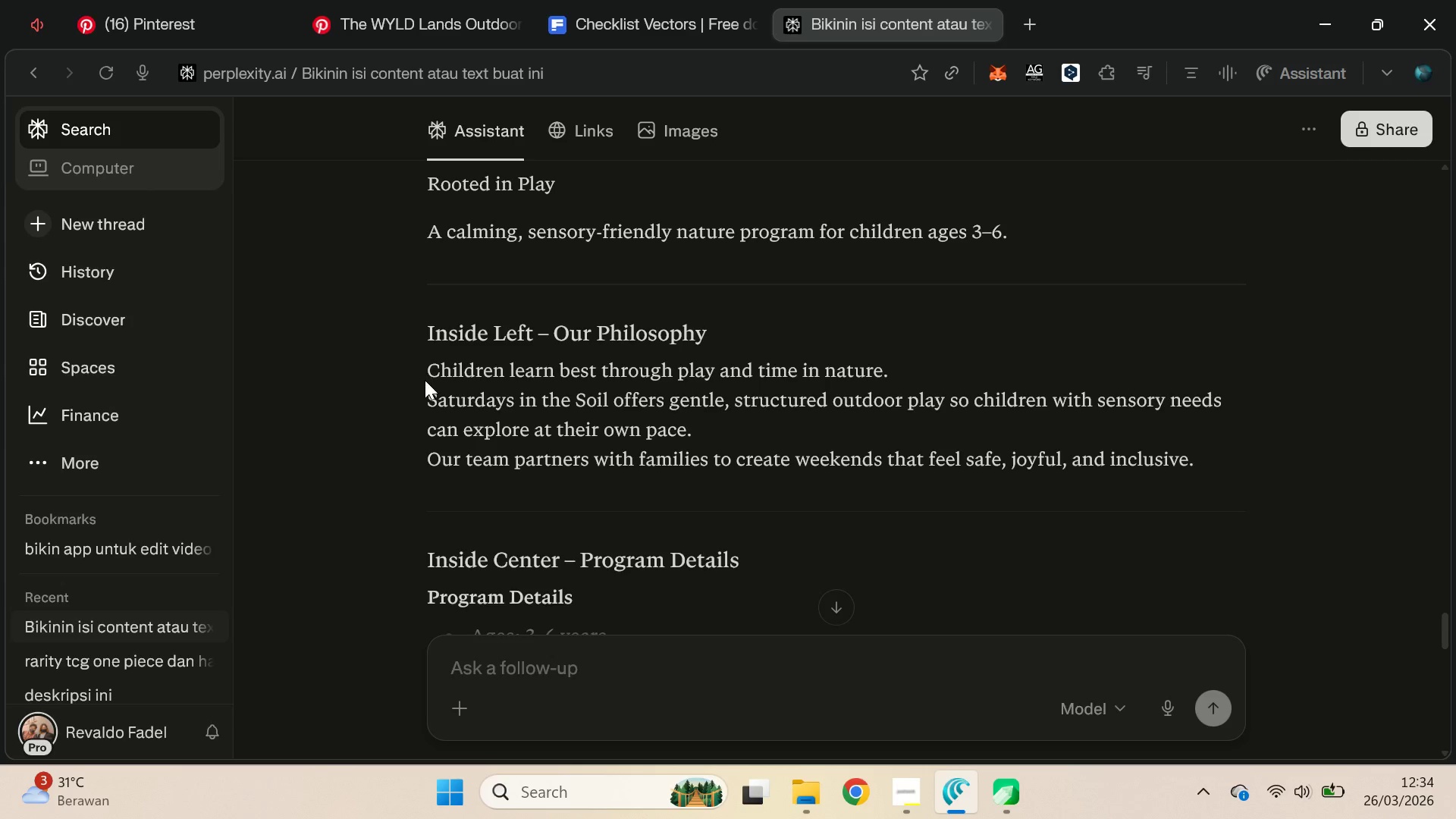 
left_click_drag(start_coordinate=[428, 372], to_coordinate=[1242, 476])
 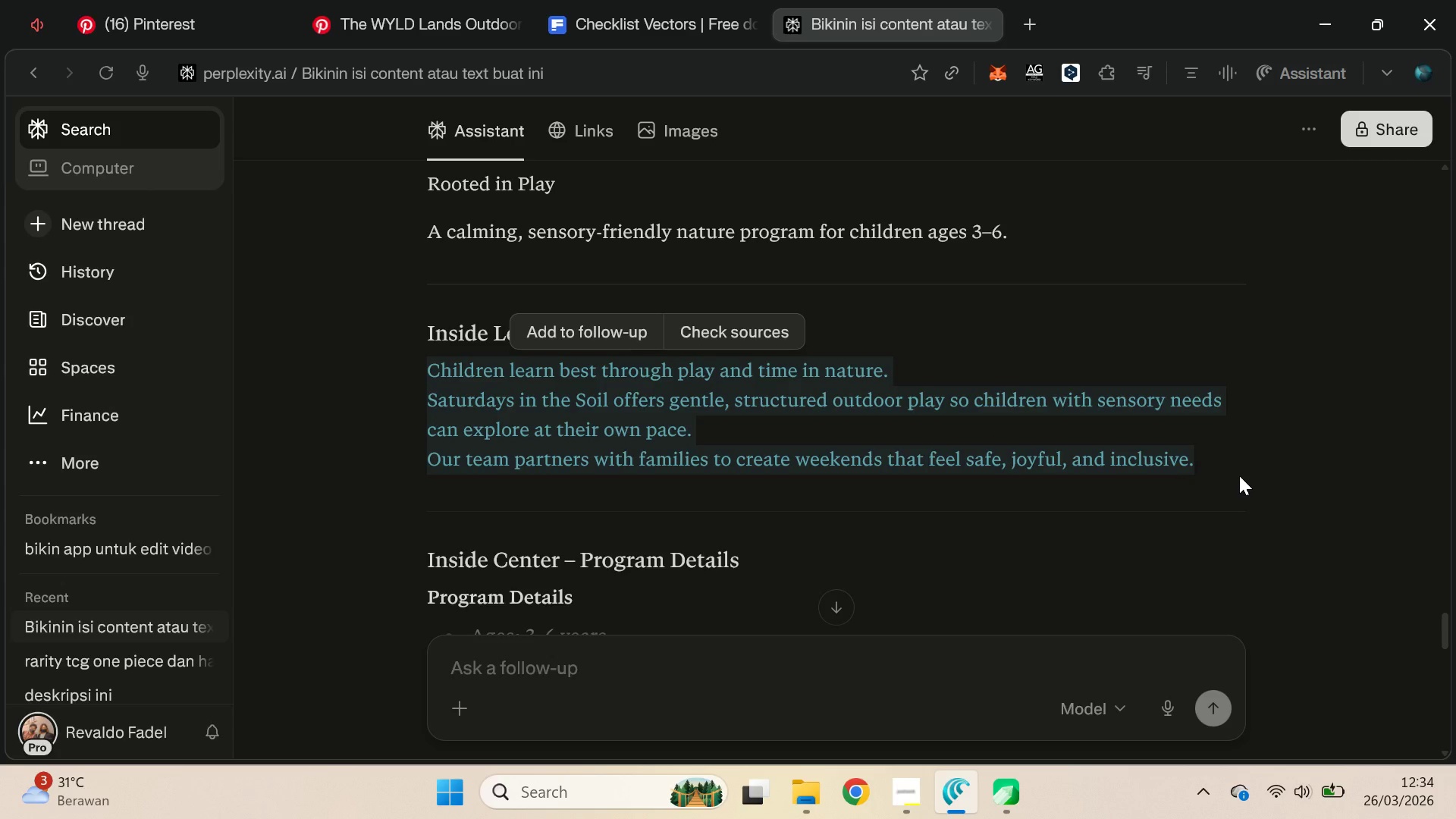 
key(Control+C)
 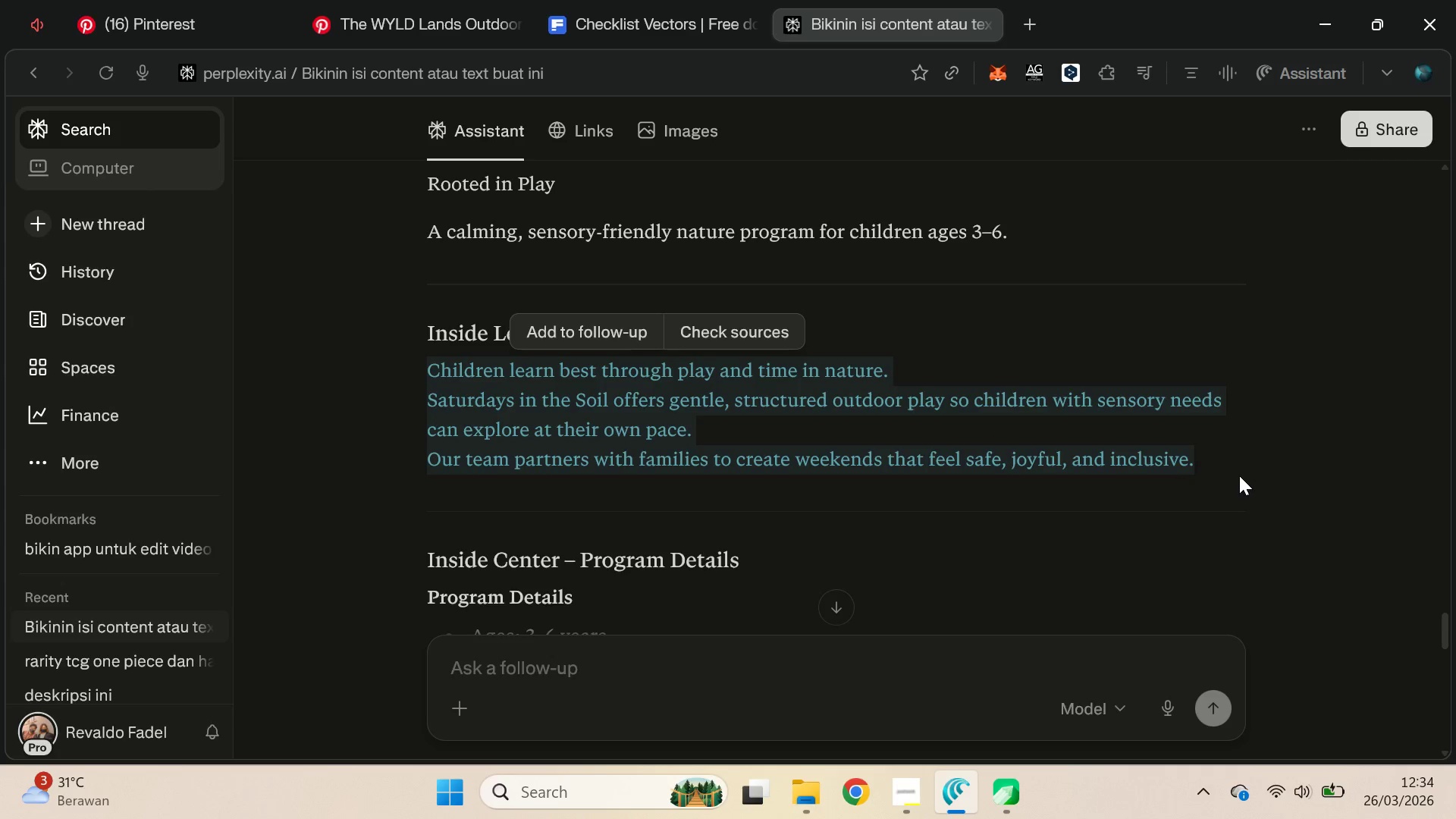 
key(Control+C)
 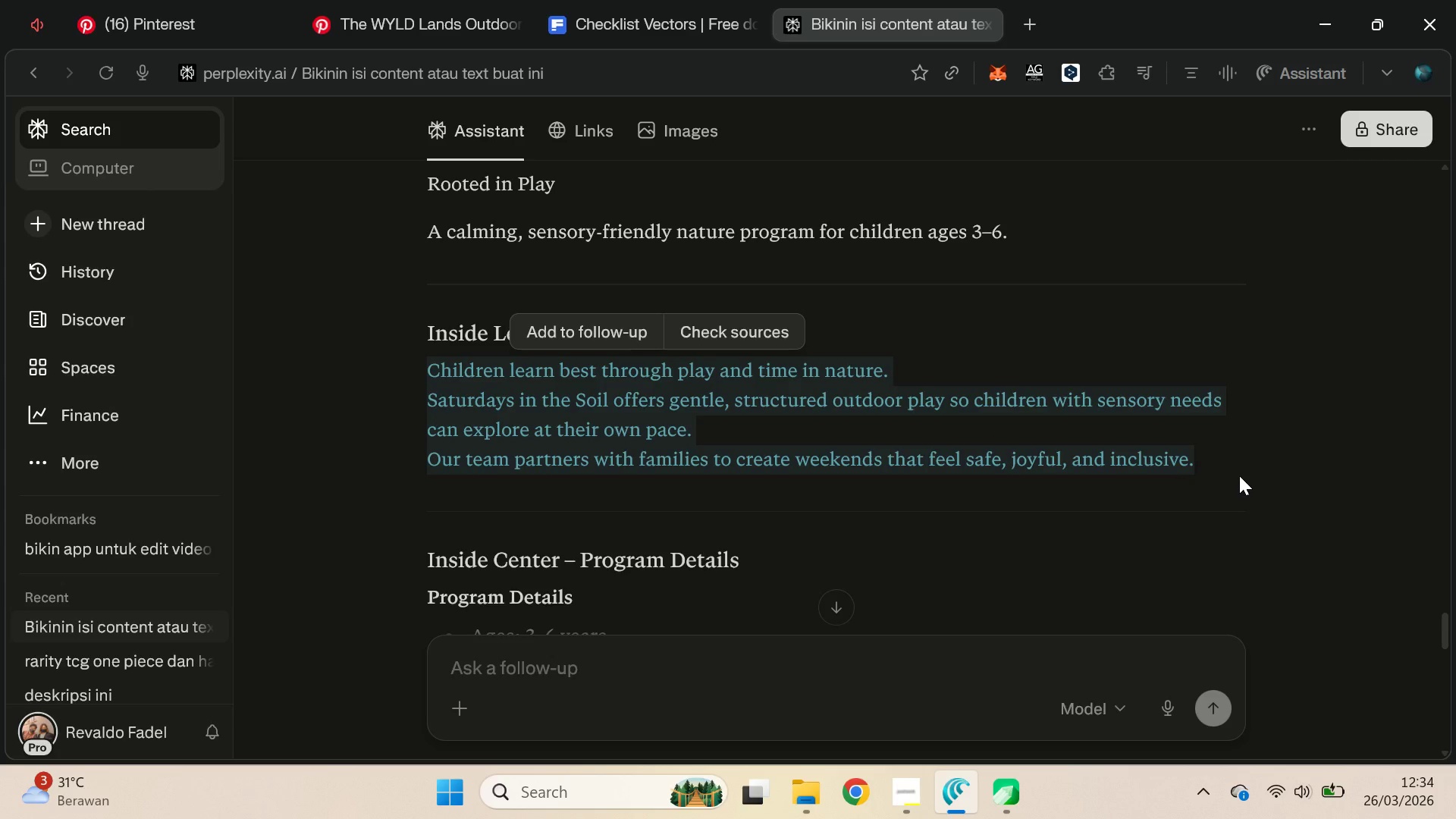 
key(Control+C)
 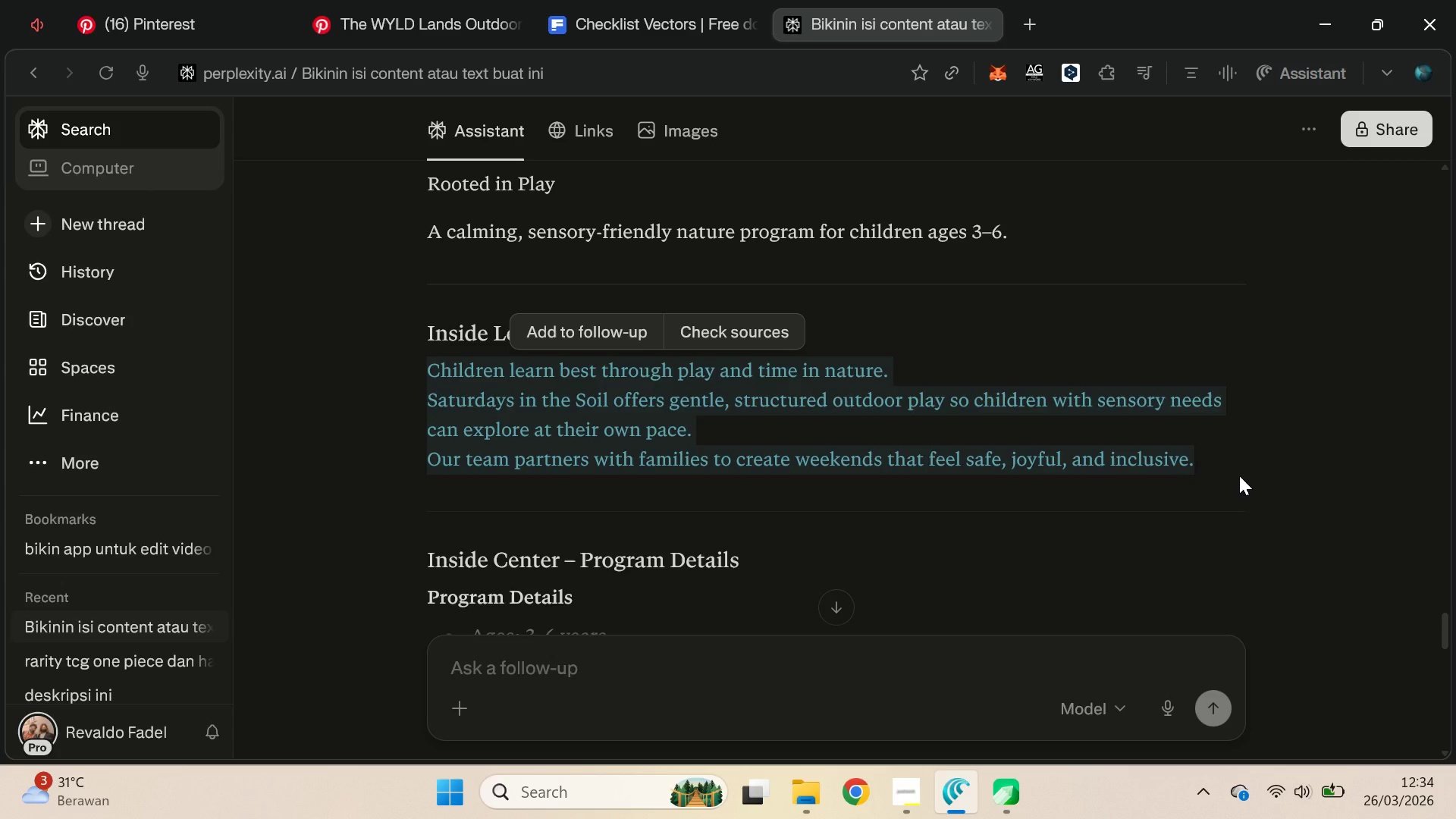 
key(Control+C)
 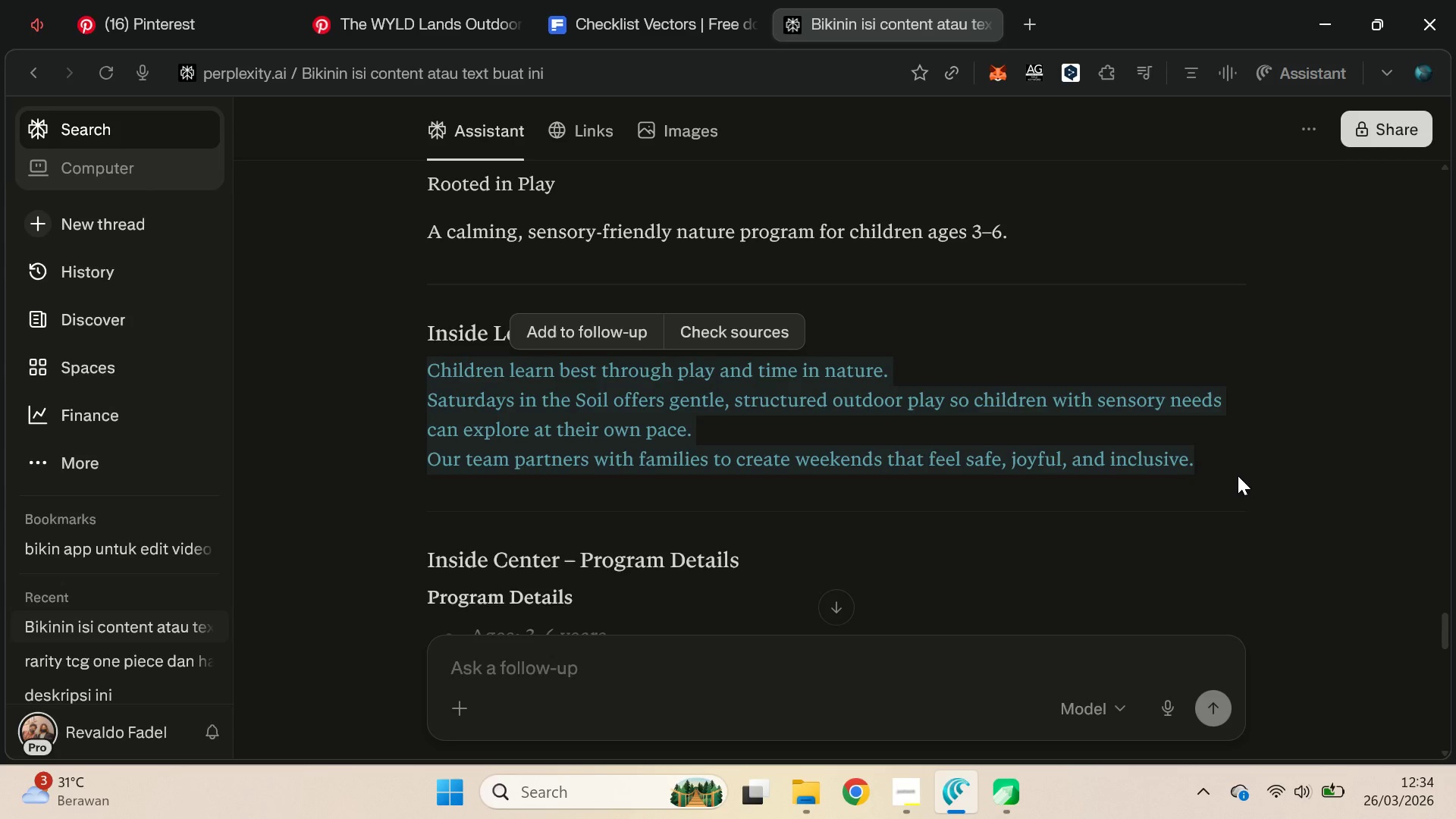 
key(Alt+AltLeft)
 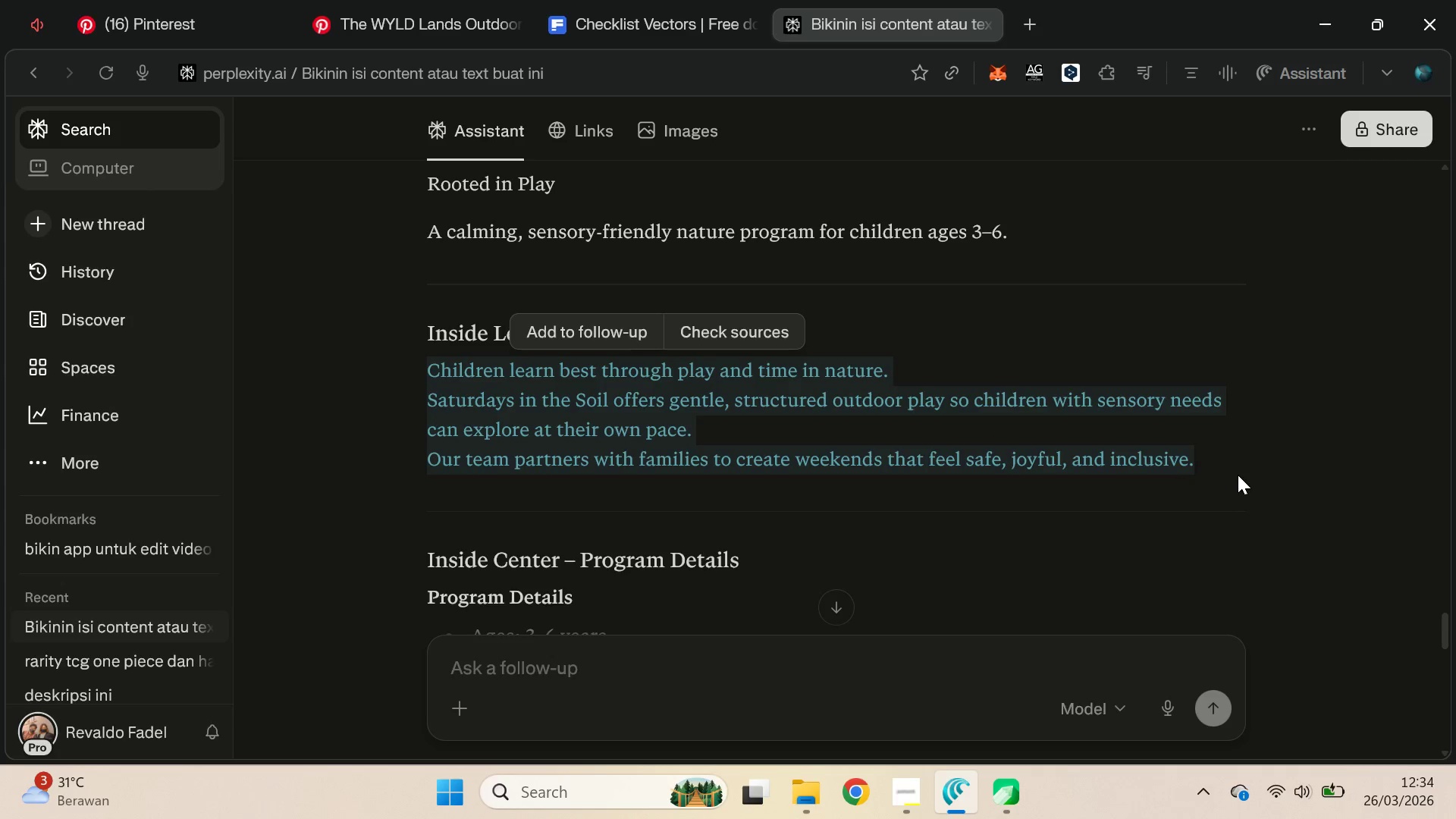 
key(Alt+Tab)
 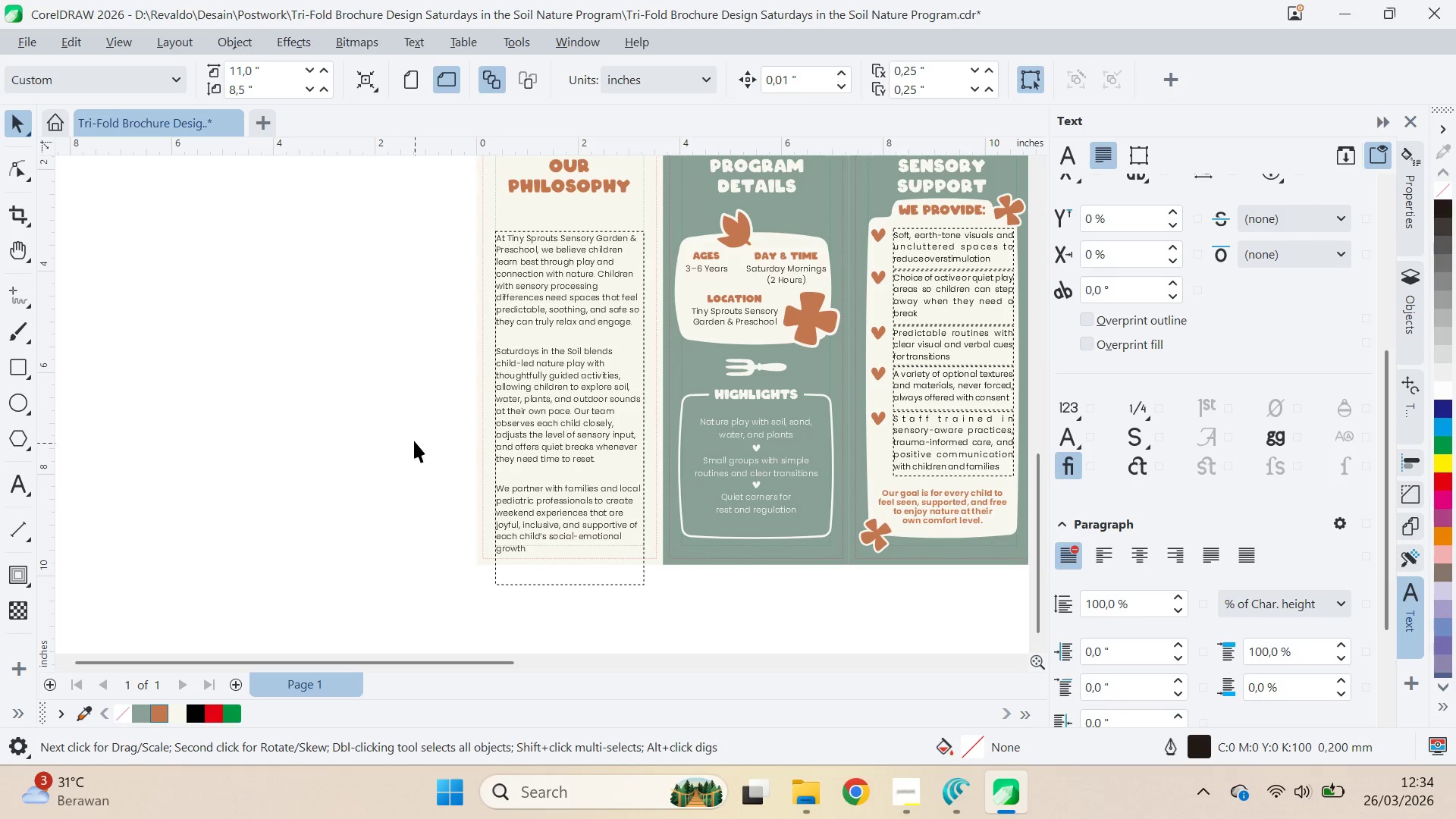 
left_click([400, 425])
 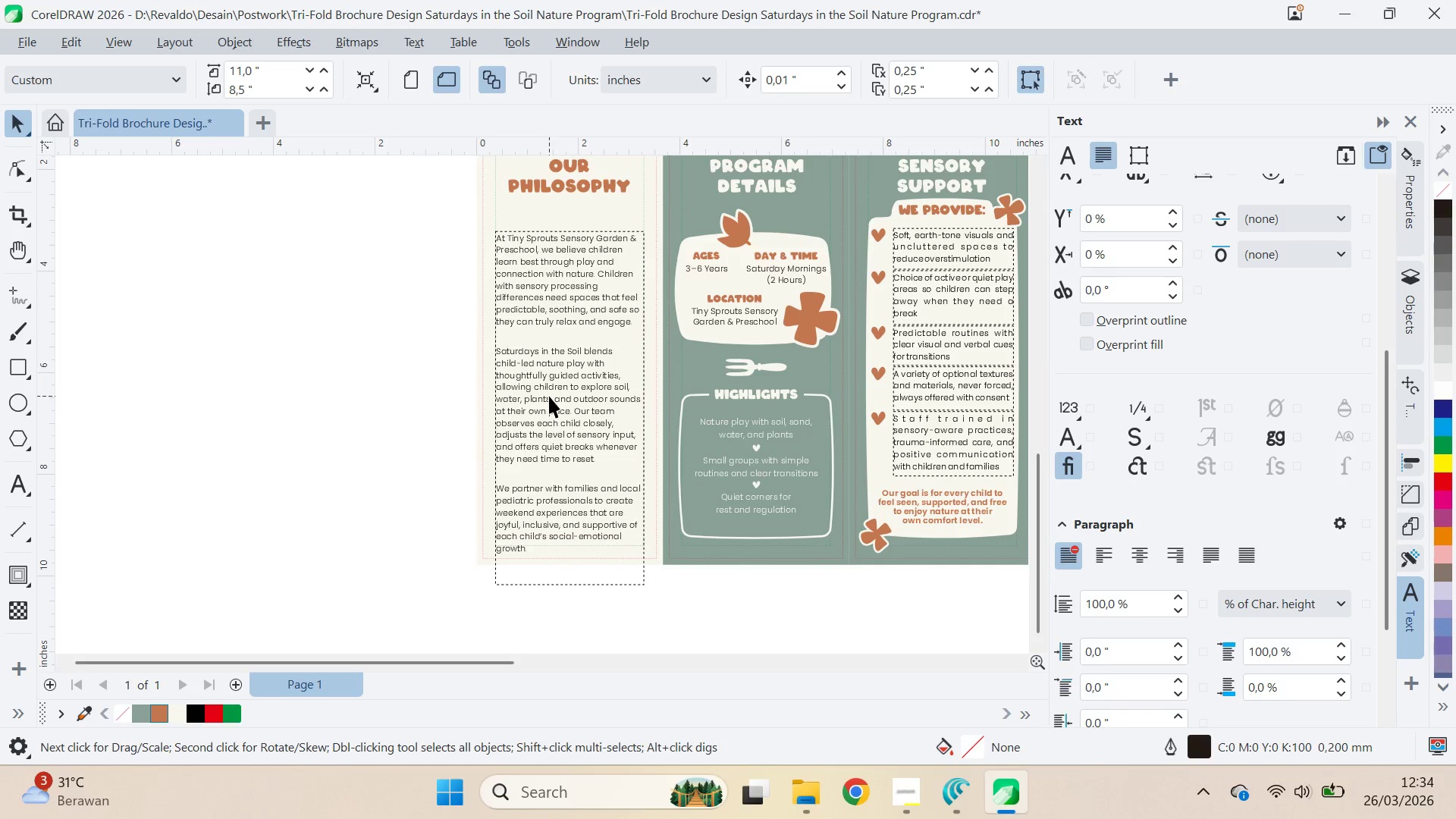 
left_click([549, 396])
 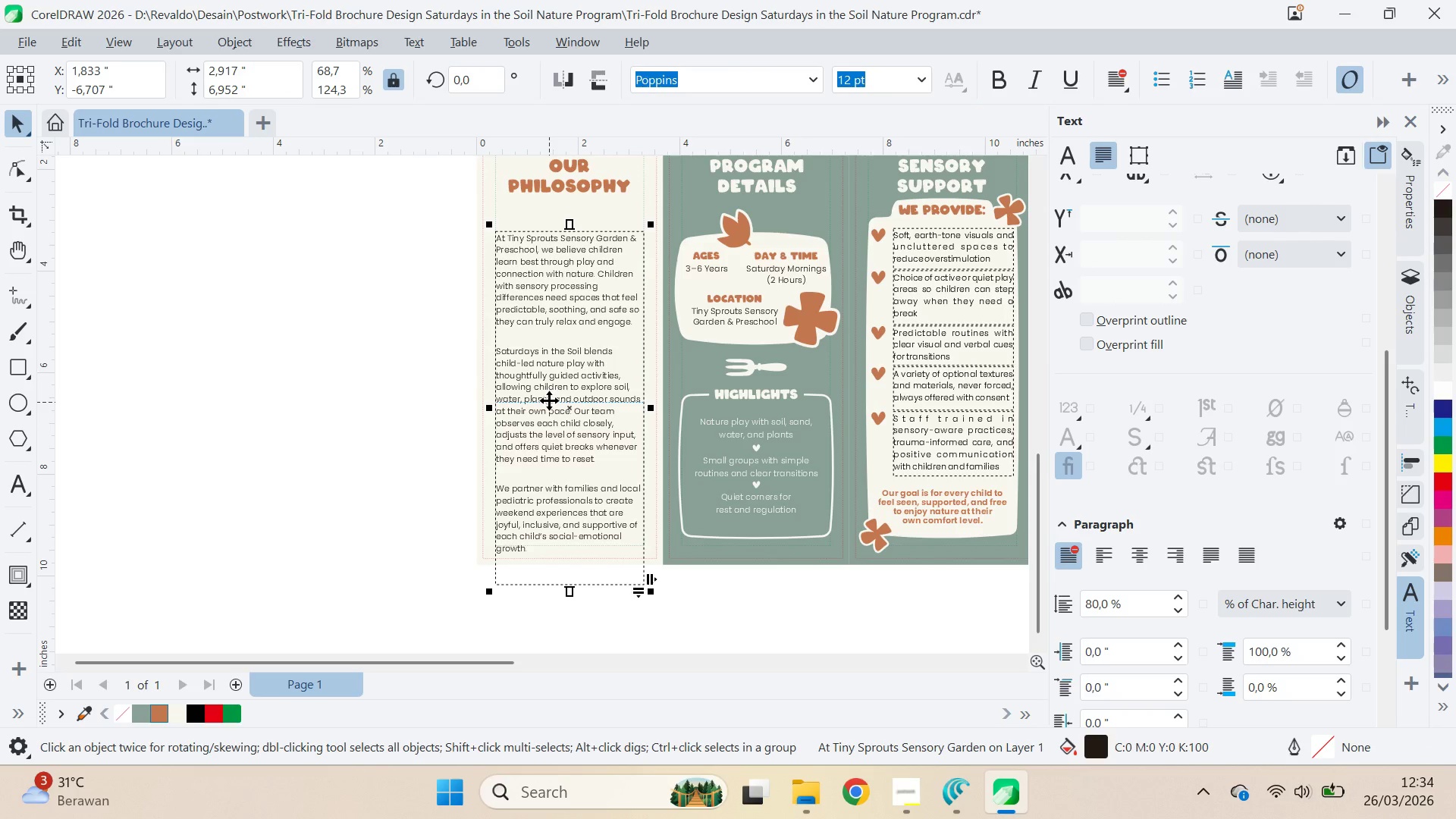 
scroll: coordinate [549, 400], scroll_direction: up, amount: 2.0
 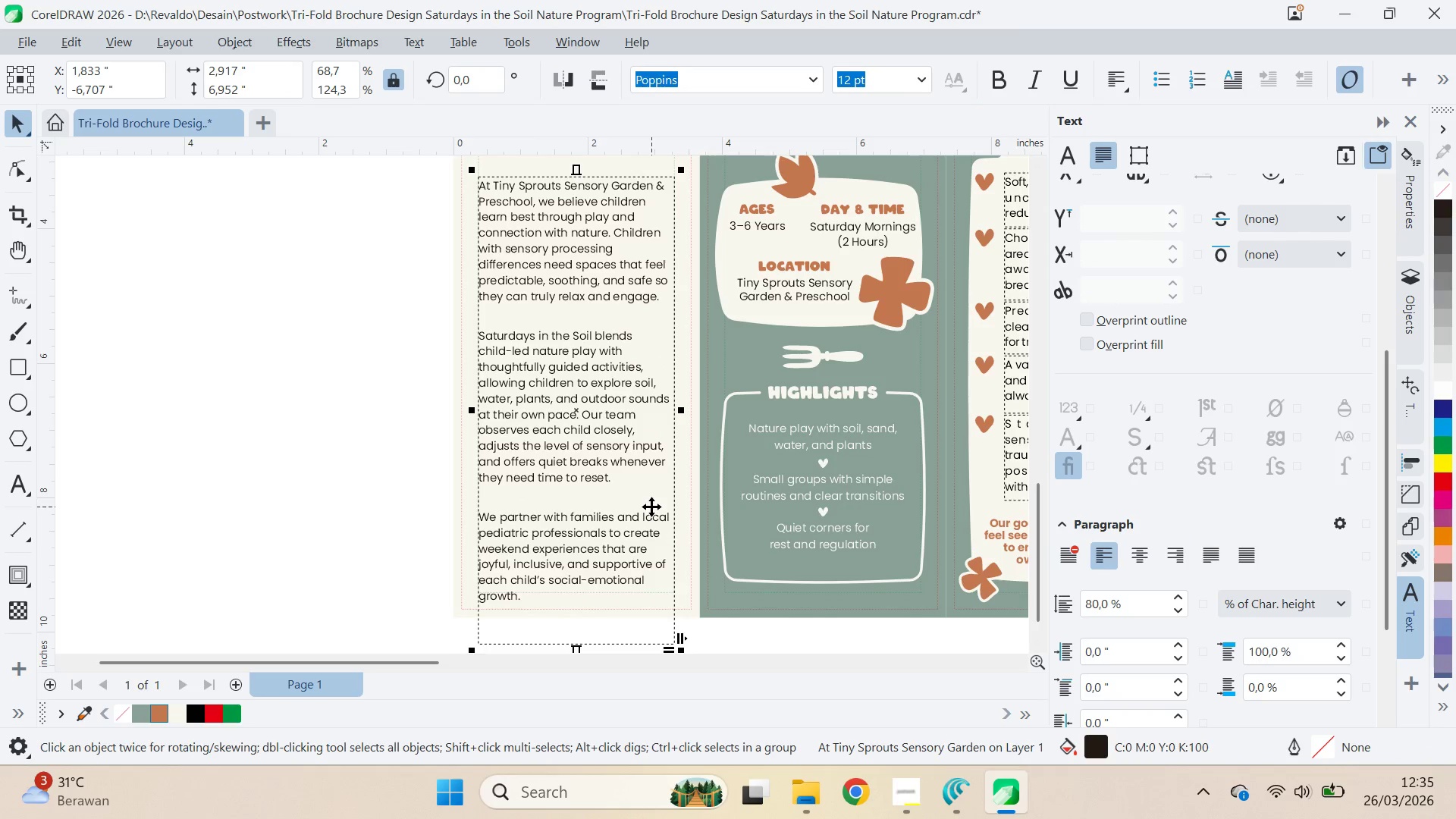 
wait(29.34)
 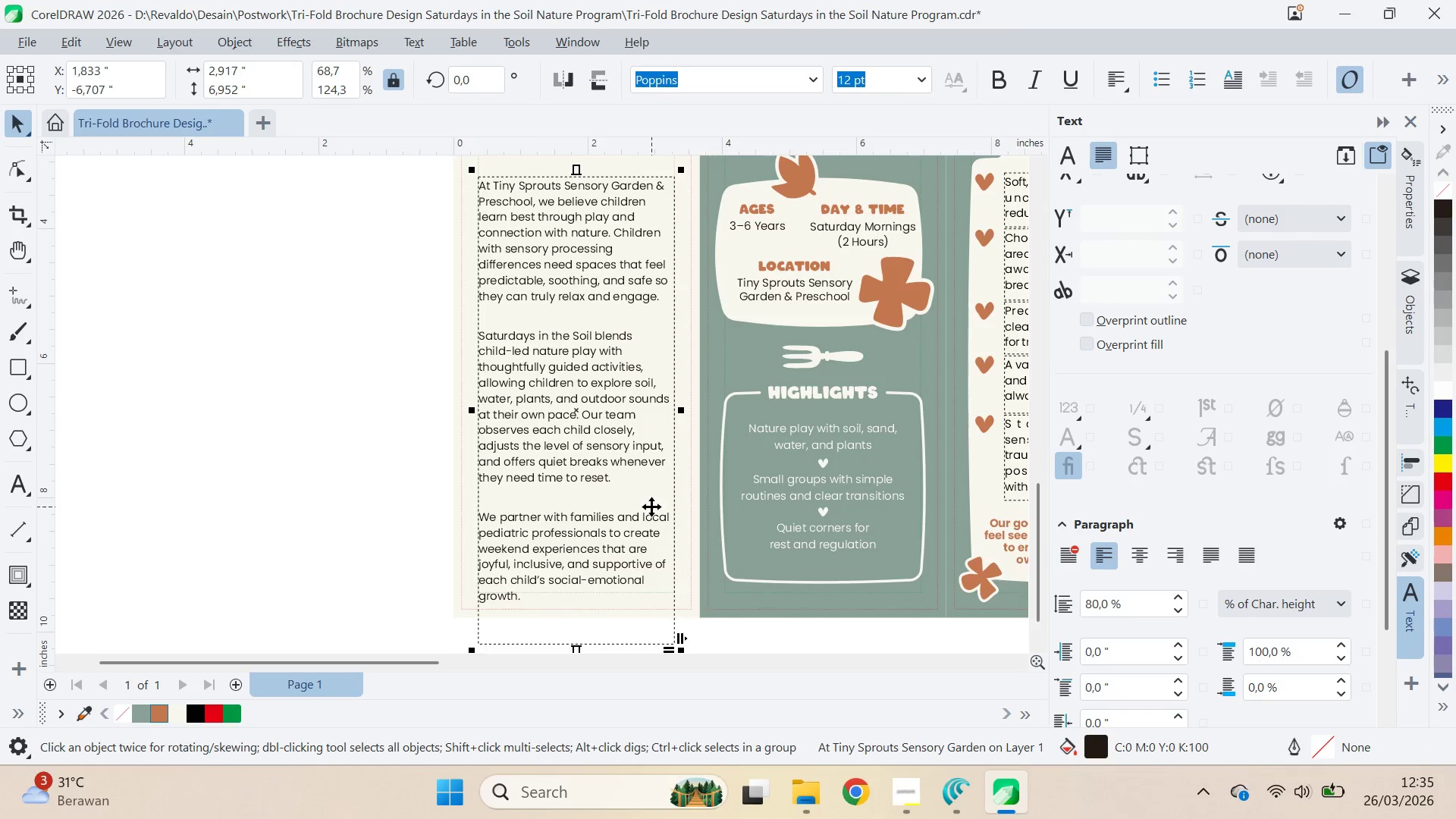 
key(Alt+Tab)
 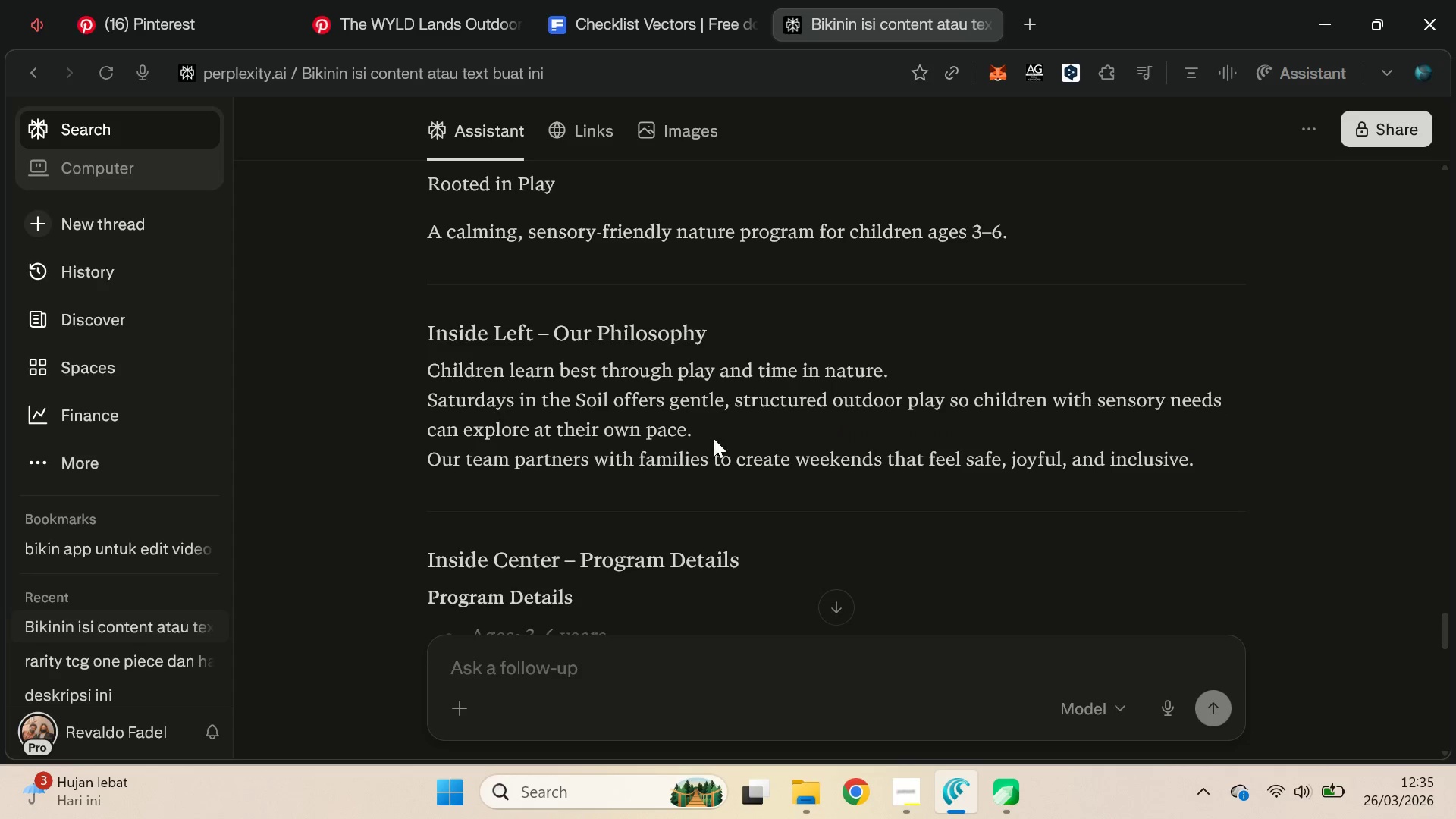 
key(Alt+AltLeft)
 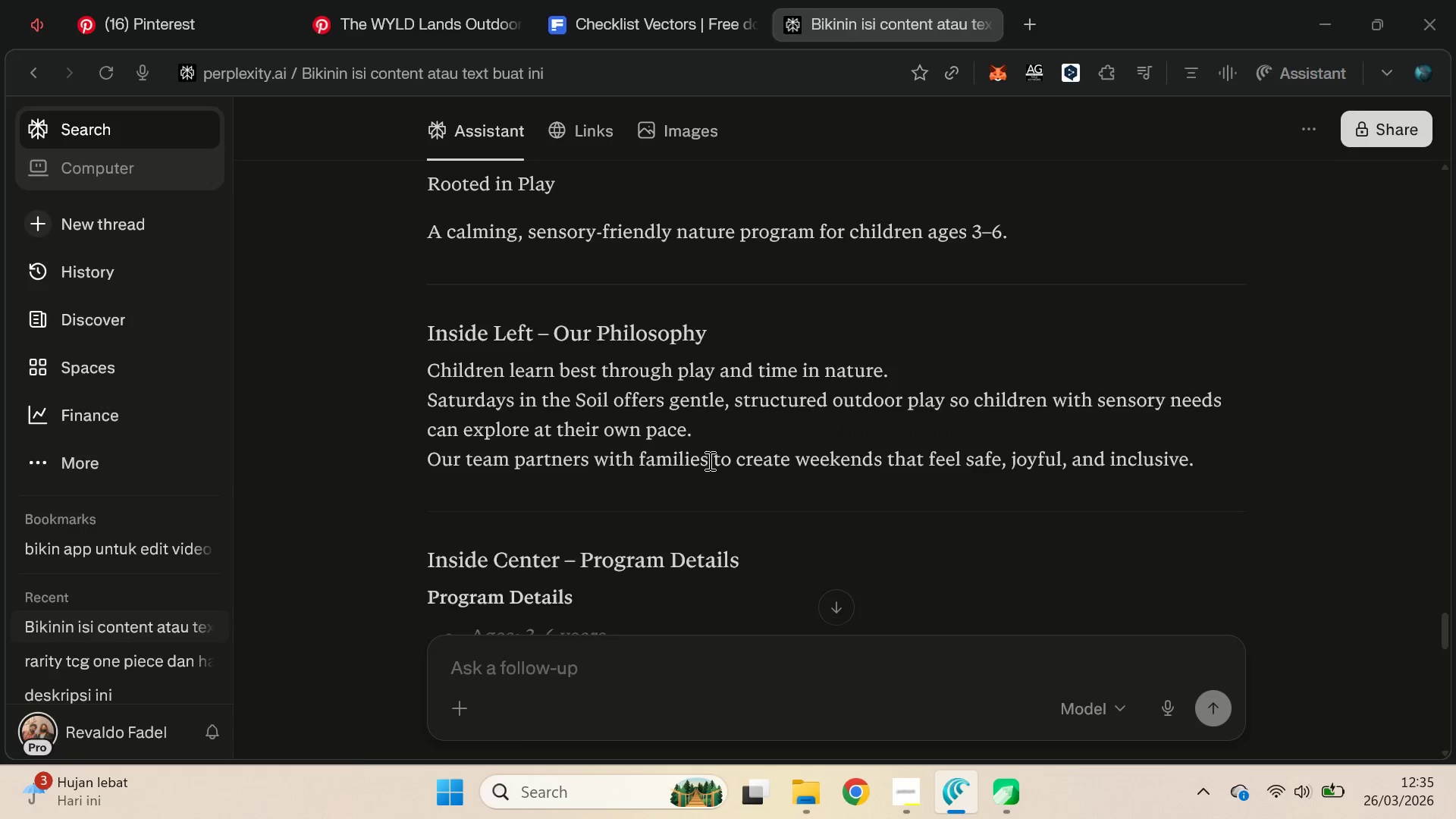 
key(Alt+Tab)
 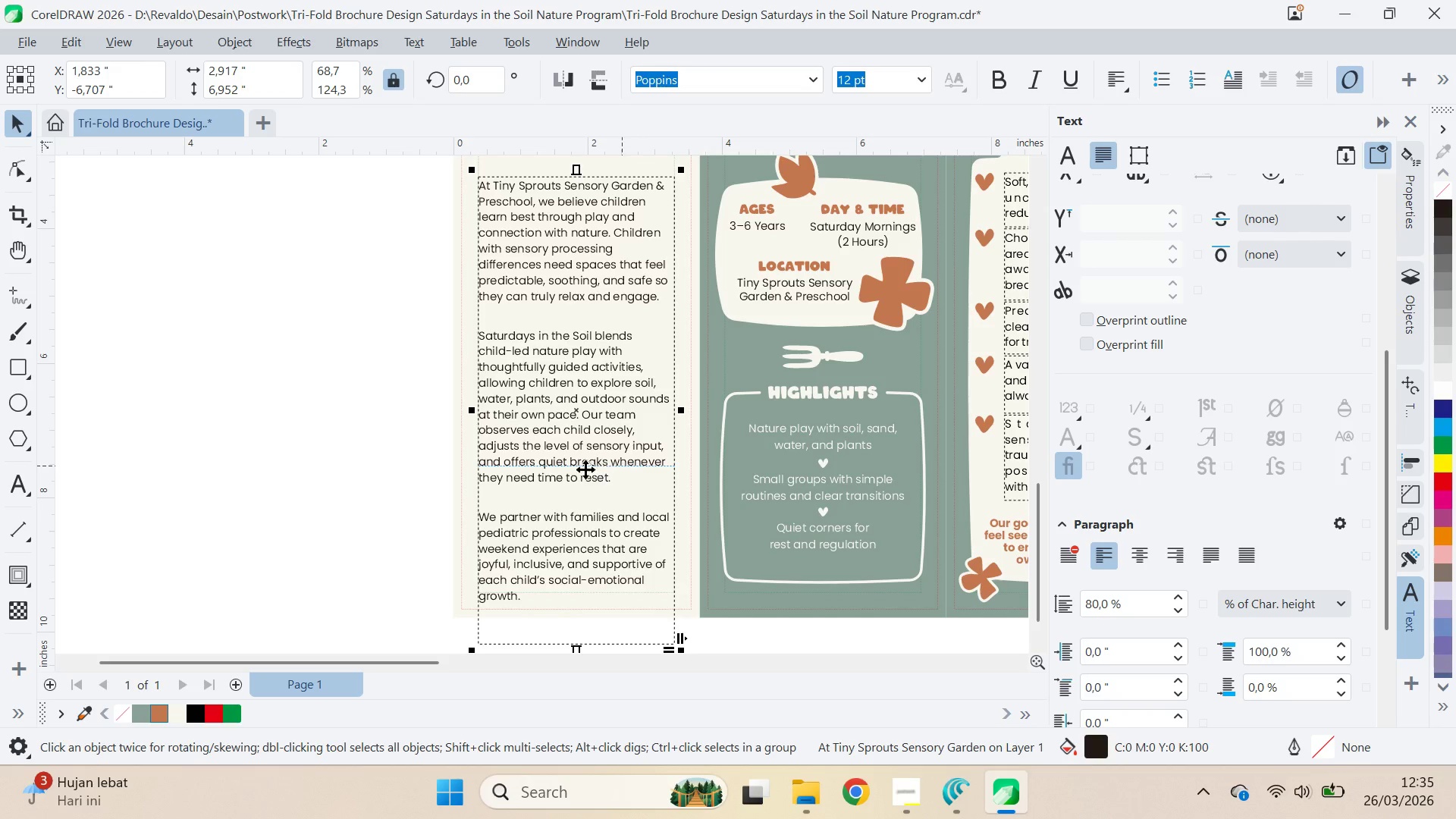 
key(Alt+Tab)
 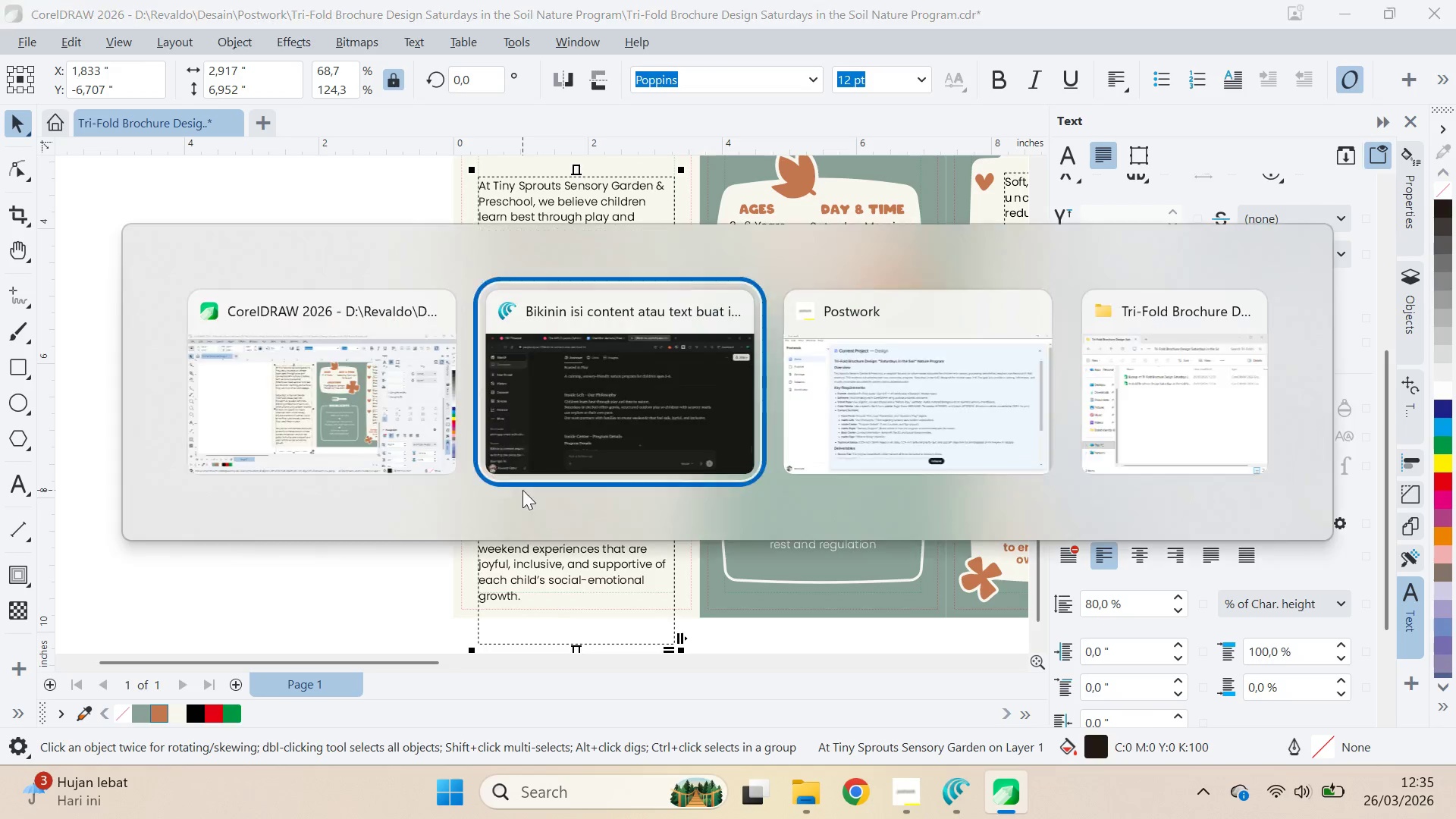 
key(Alt+Tab)